 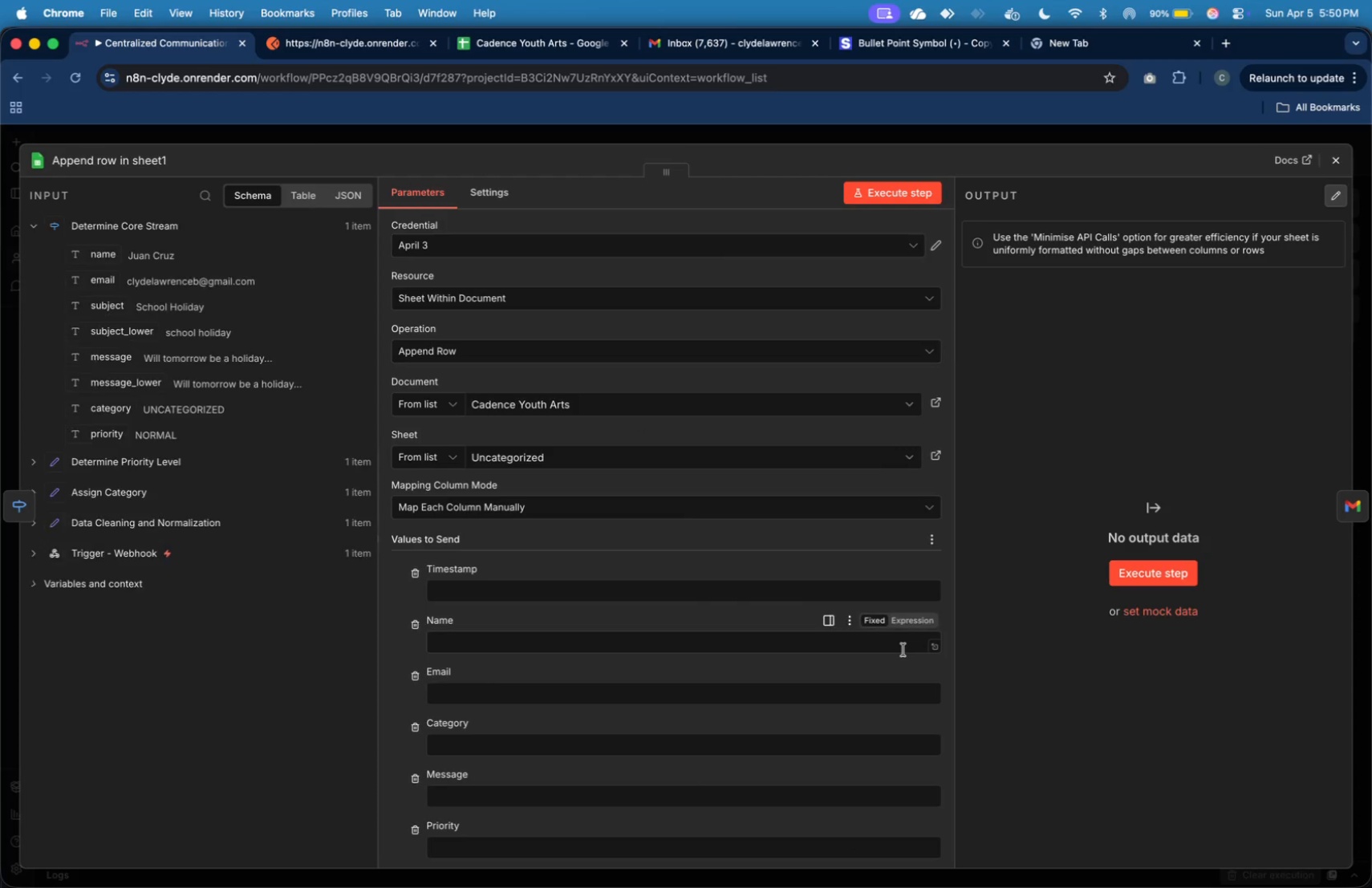 
key(Meta+V)
 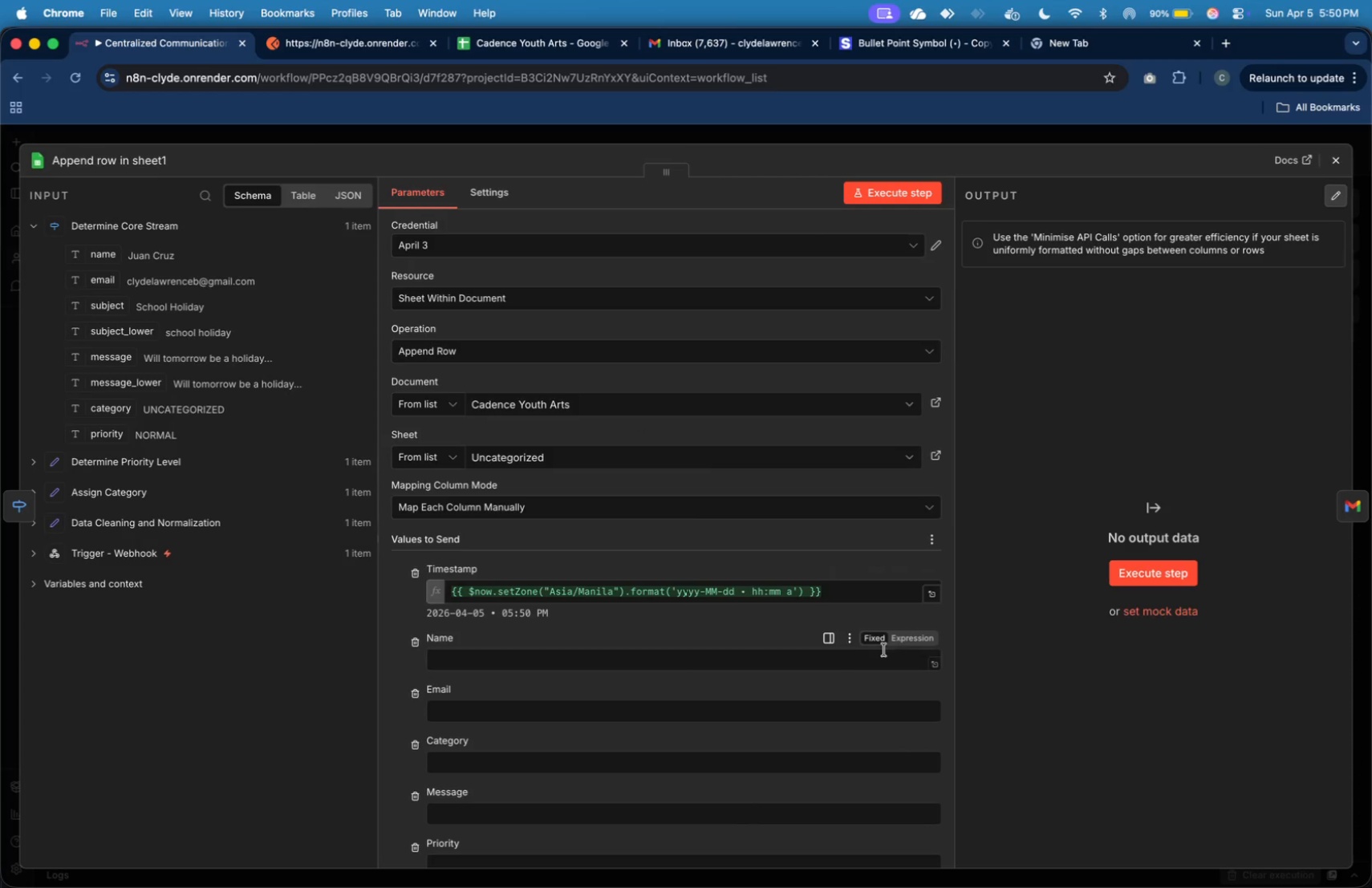 
left_click([883, 659])
 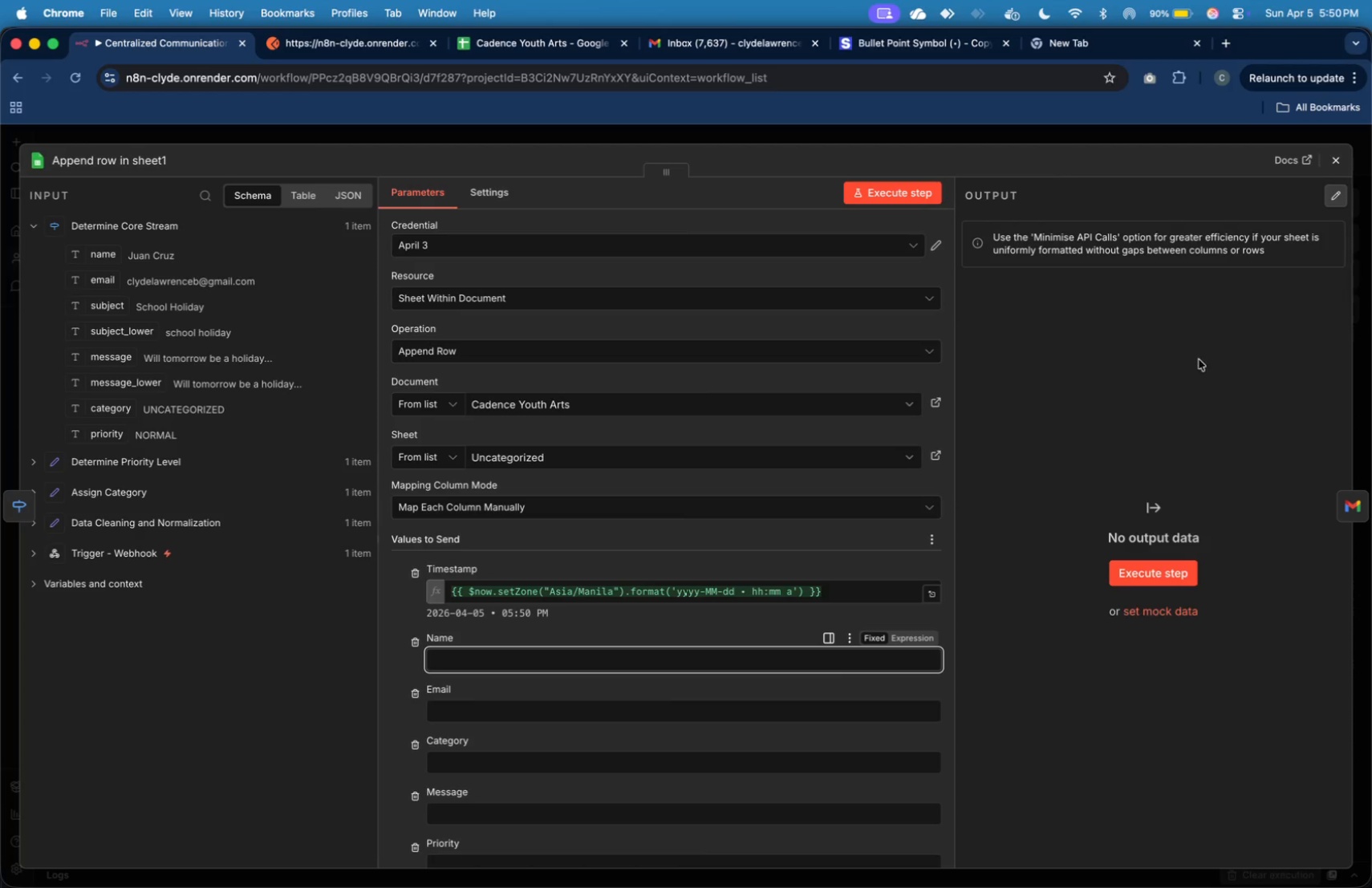 
wait(8.74)
 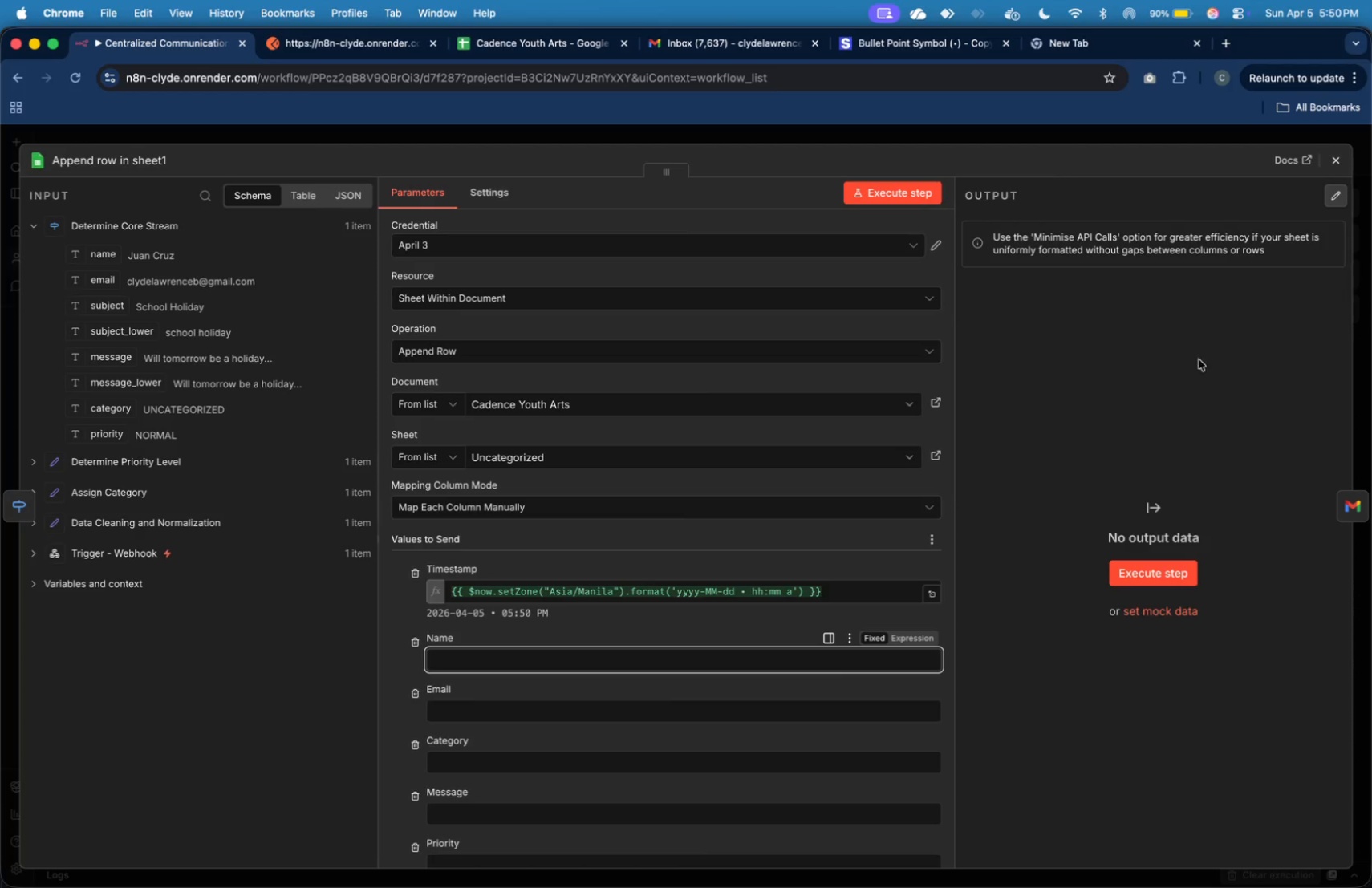 
left_click_drag(start_coordinate=[88, 252], to_coordinate=[445, 655])
 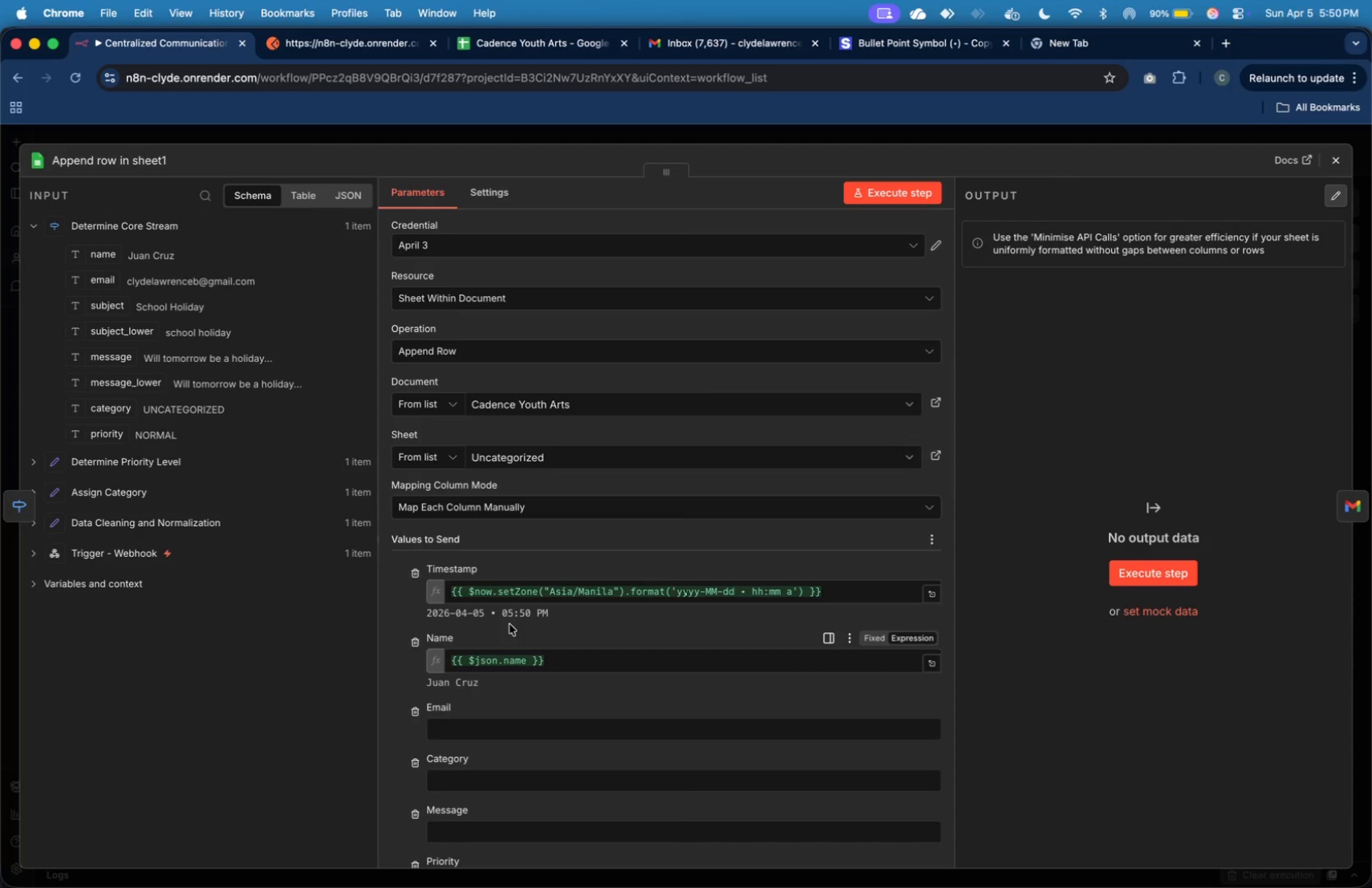 
scroll: coordinate [510, 622], scroll_direction: down, amount: 7.0
 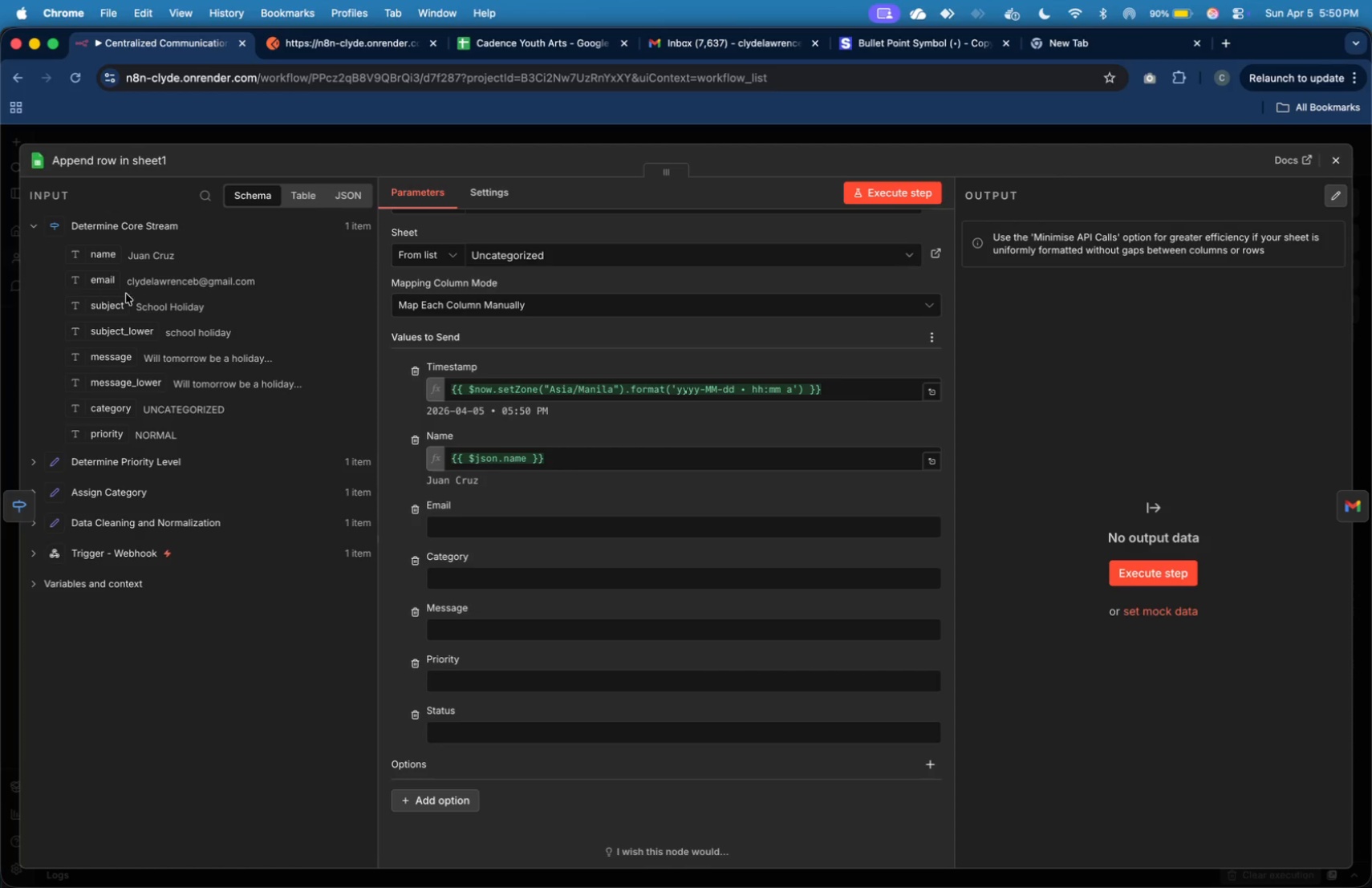 
left_click_drag(start_coordinate=[104, 279], to_coordinate=[438, 523])
 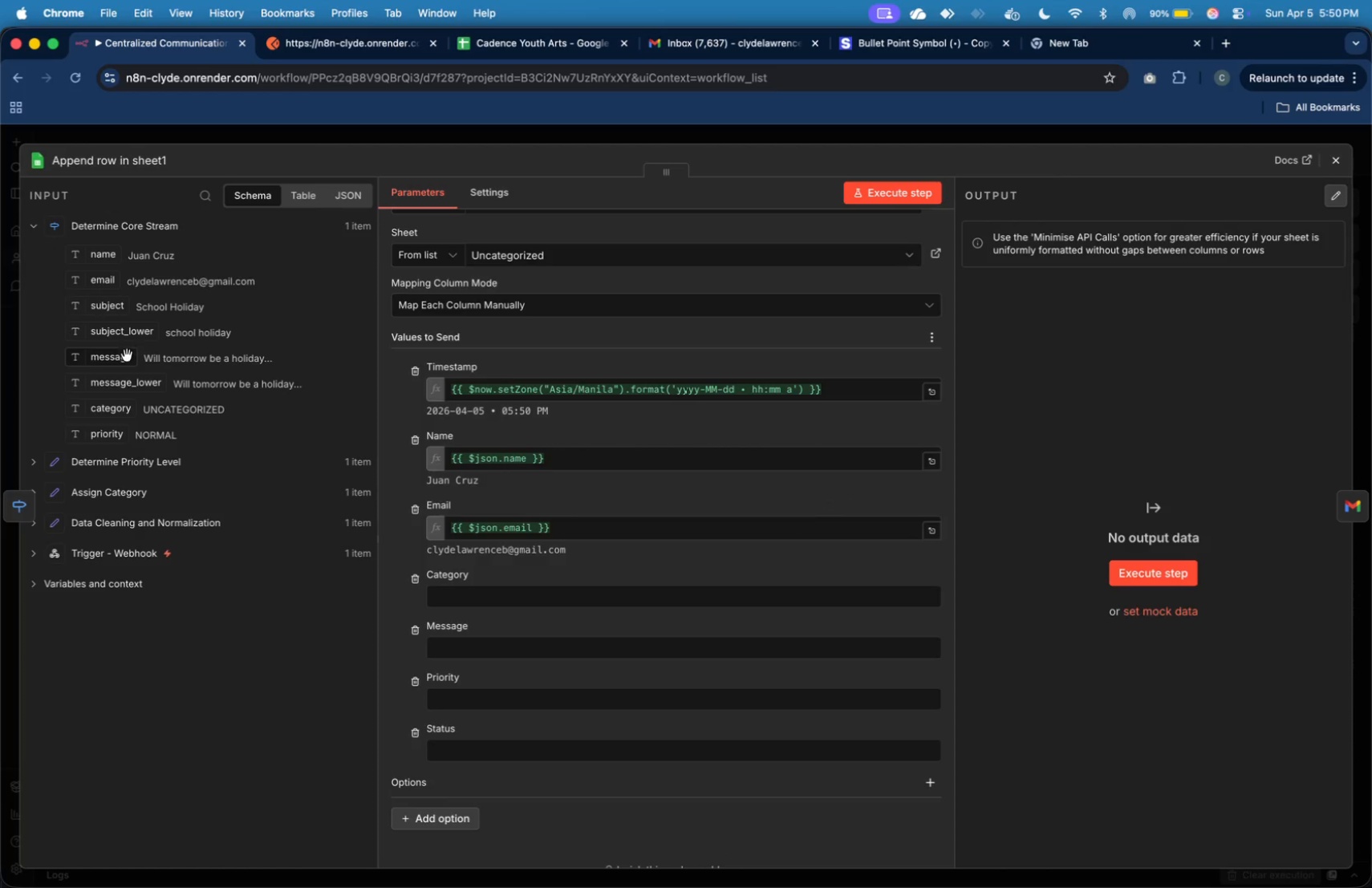 
left_click_drag(start_coordinate=[125, 409], to_coordinate=[473, 593])
 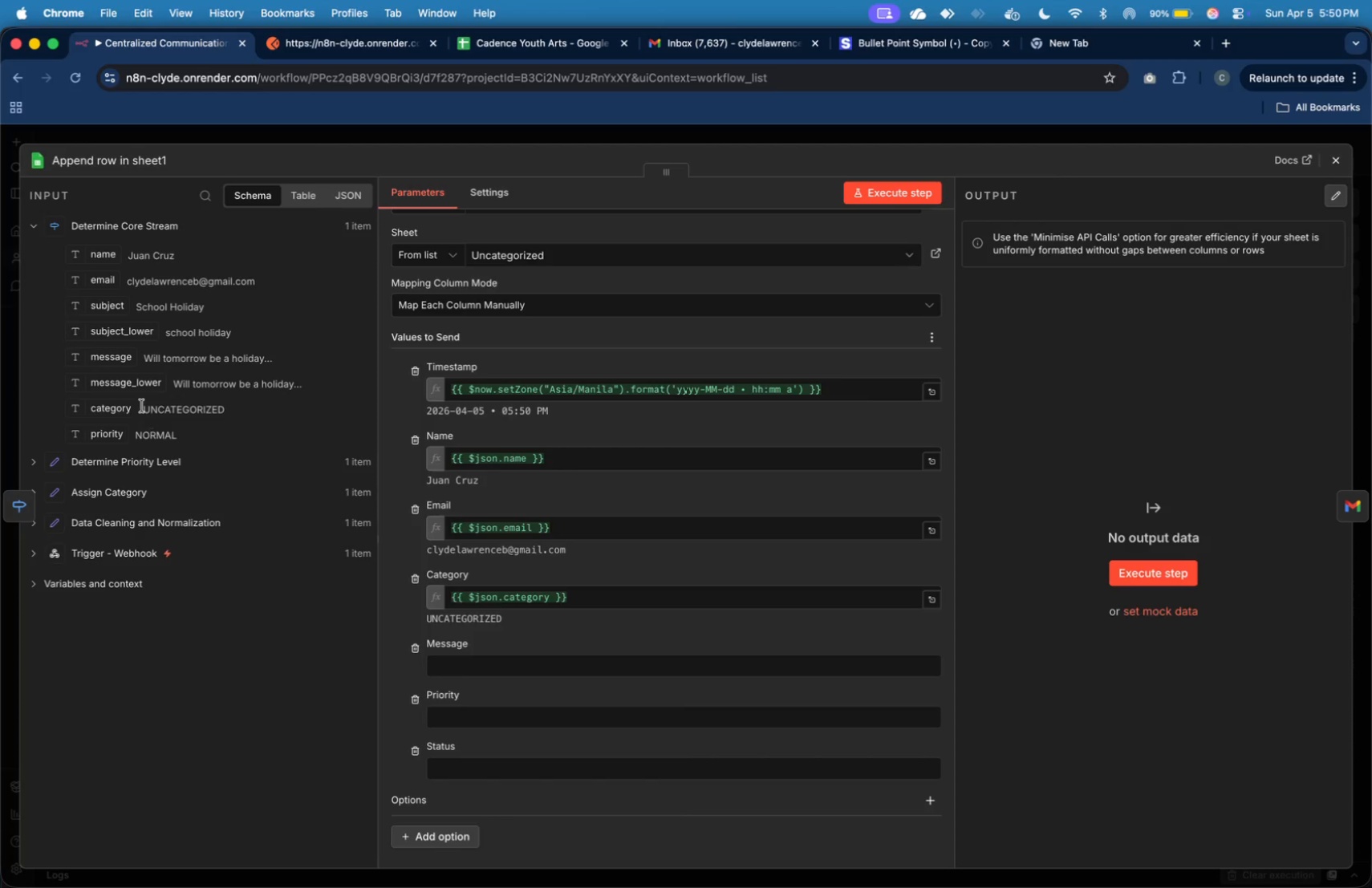 
wait(5.5)
 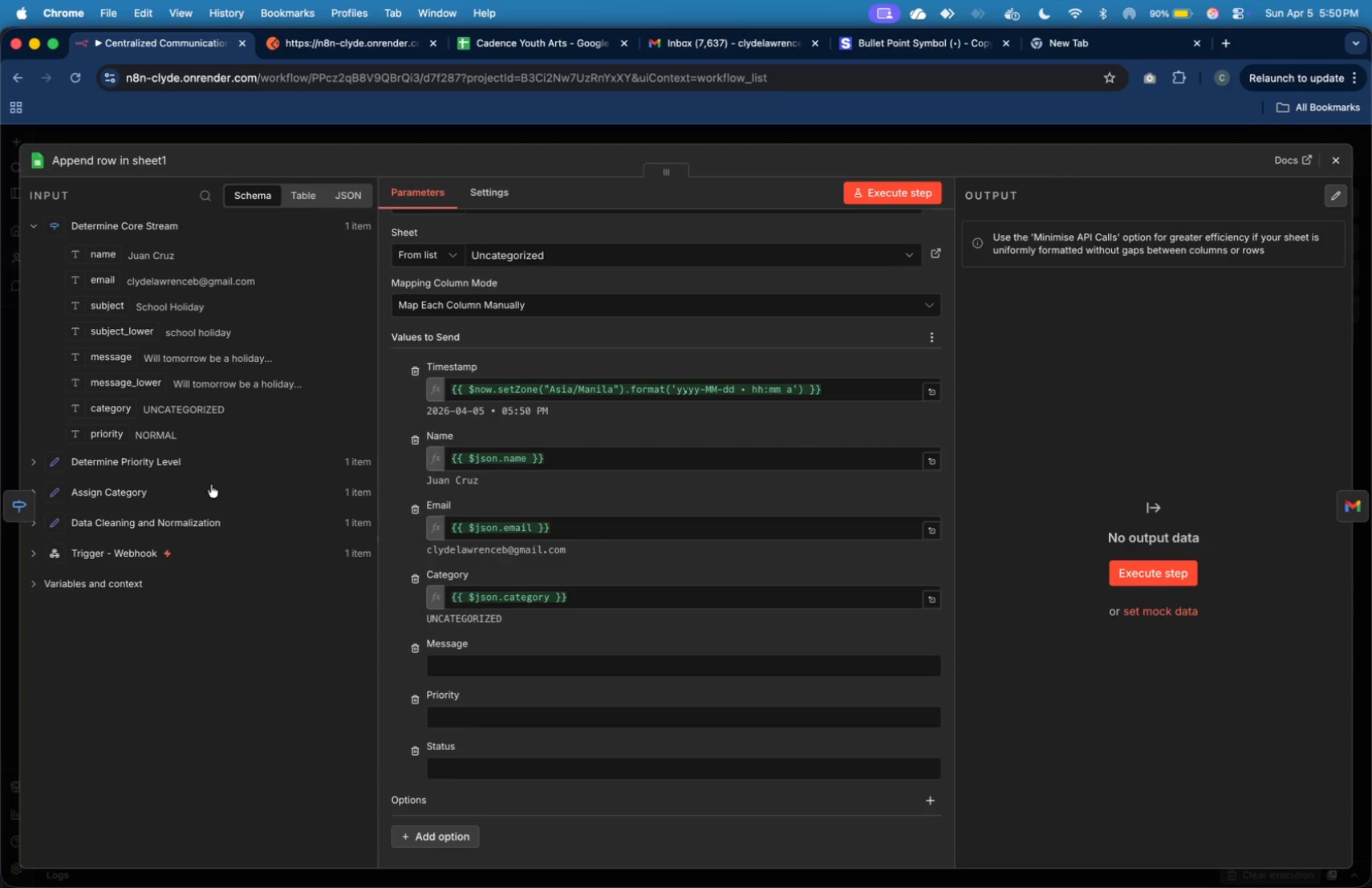 
left_click_drag(start_coordinate=[124, 383], to_coordinate=[186, 408])
 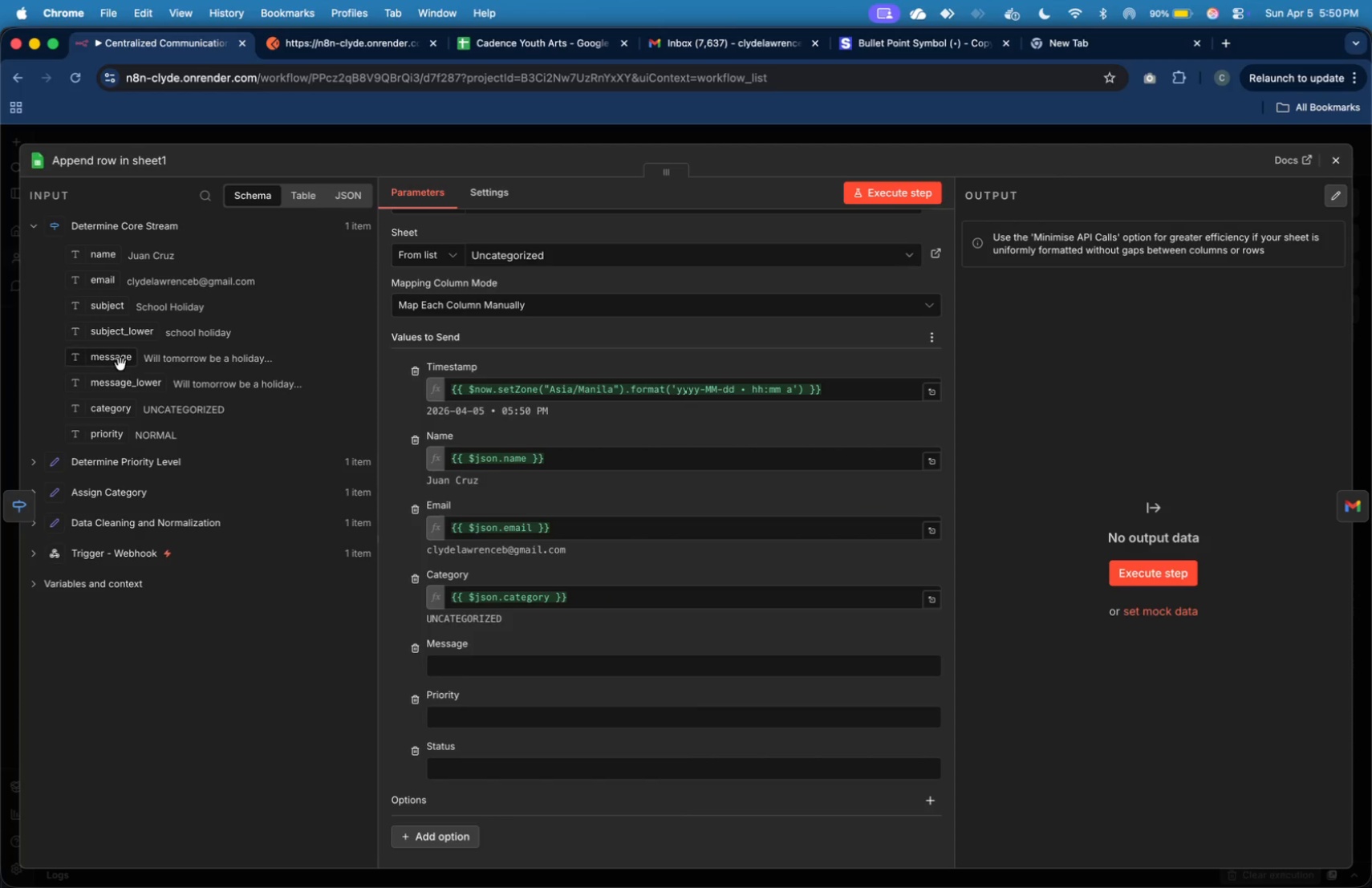 
left_click_drag(start_coordinate=[120, 364], to_coordinate=[491, 663])
 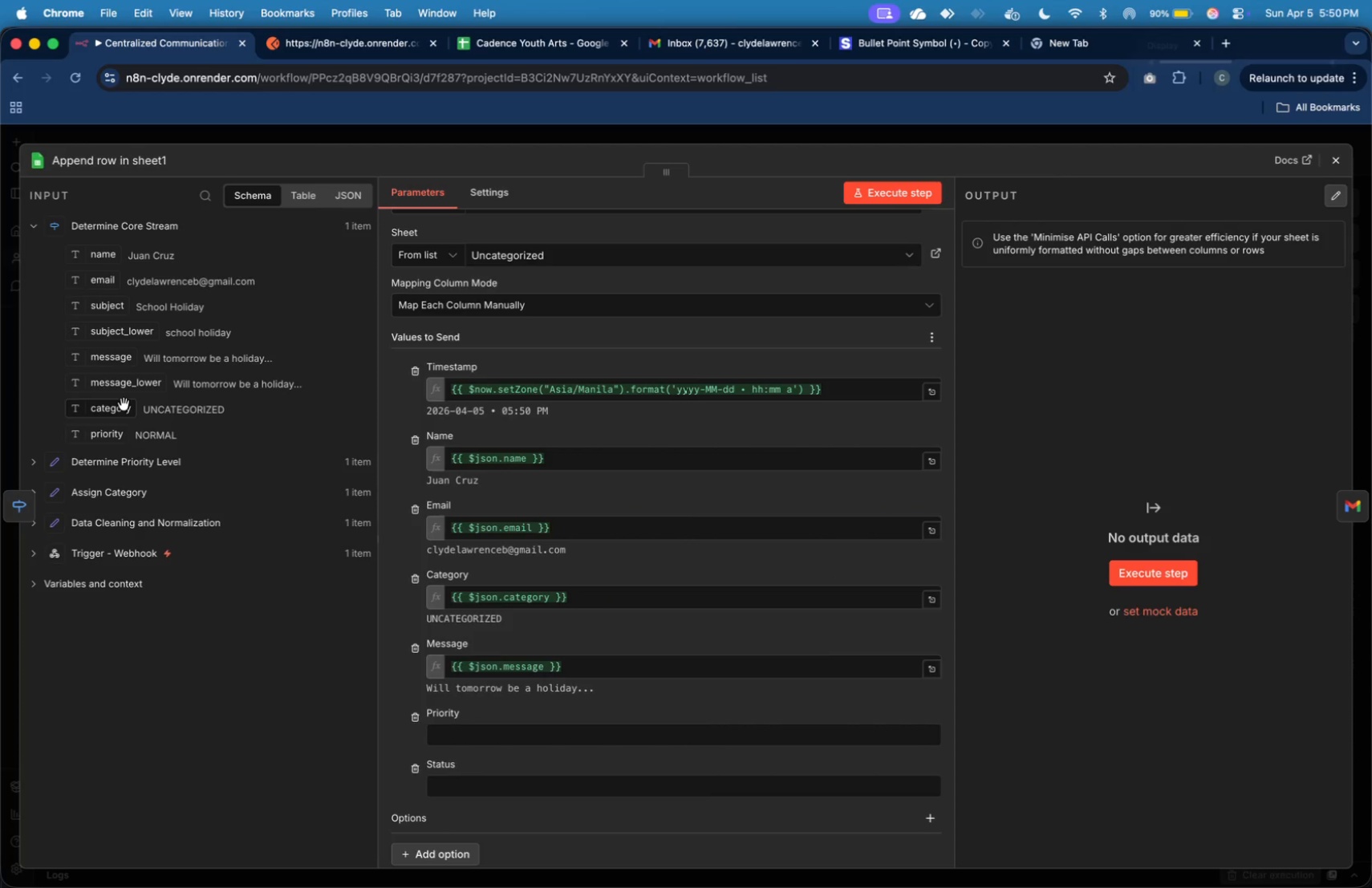 
left_click_drag(start_coordinate=[117, 435], to_coordinate=[461, 728])
 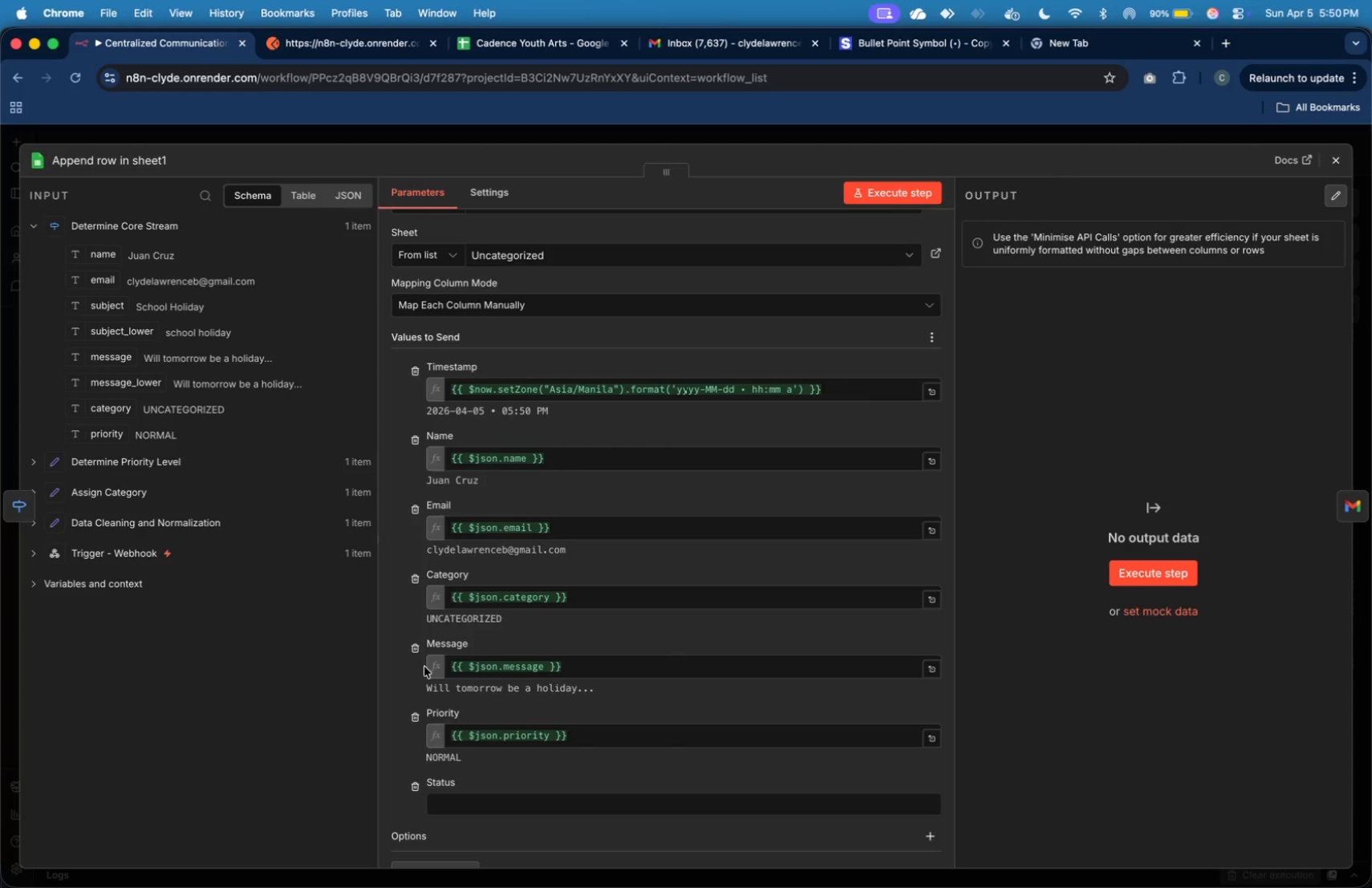 
wait(21.57)
 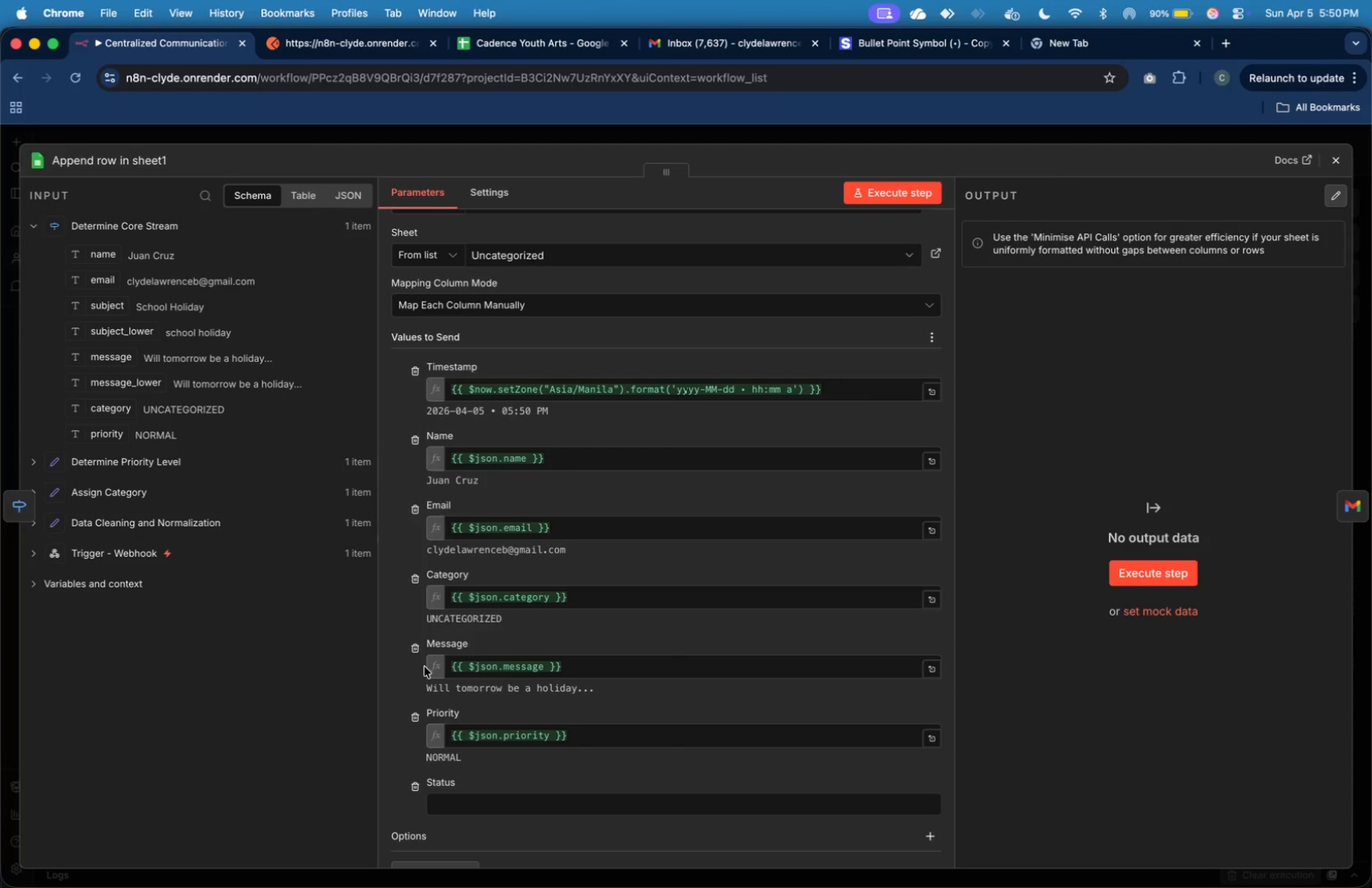 
left_click([483, 804])
 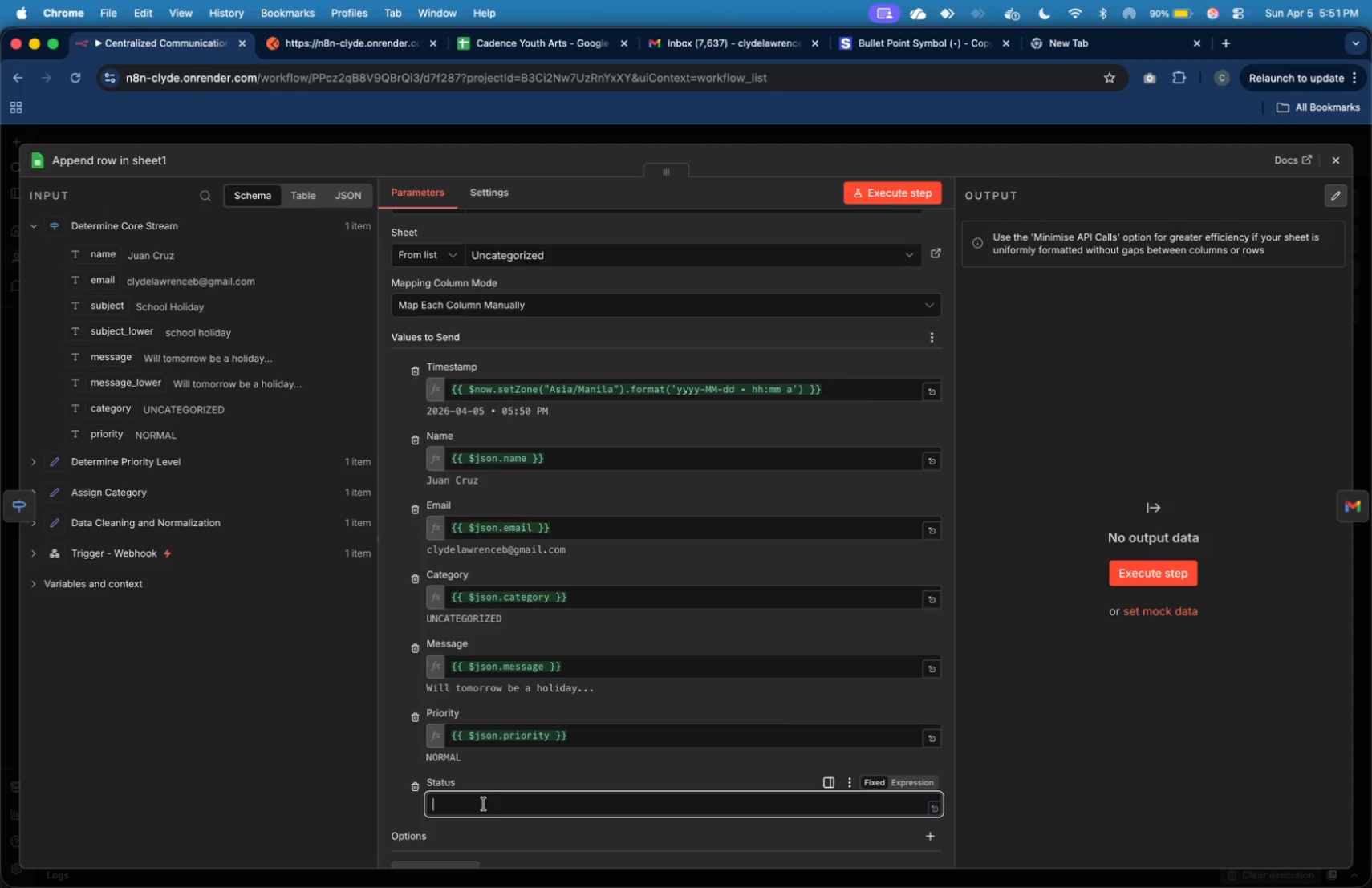 
type(NEW)
 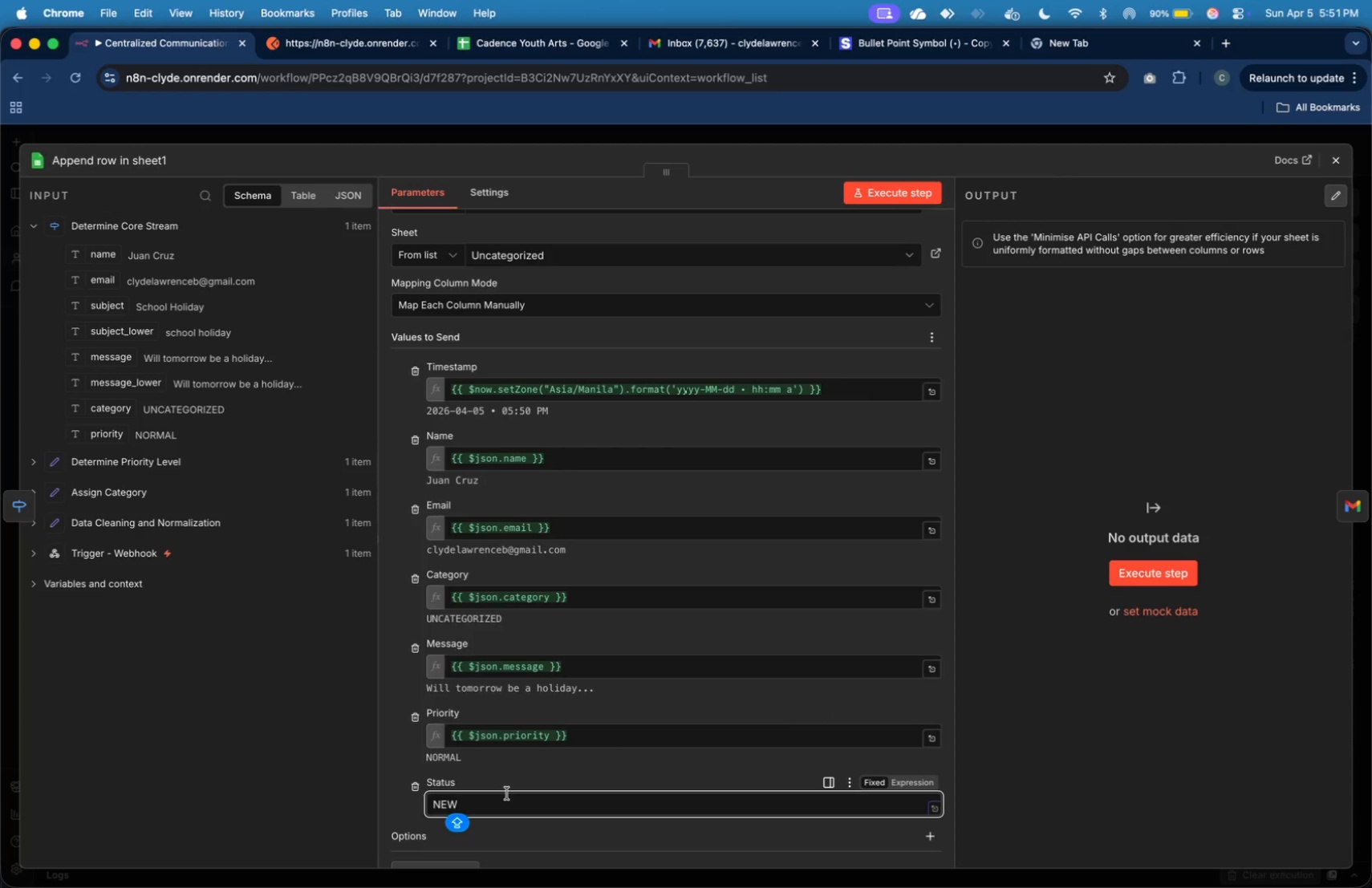 
wait(8.53)
 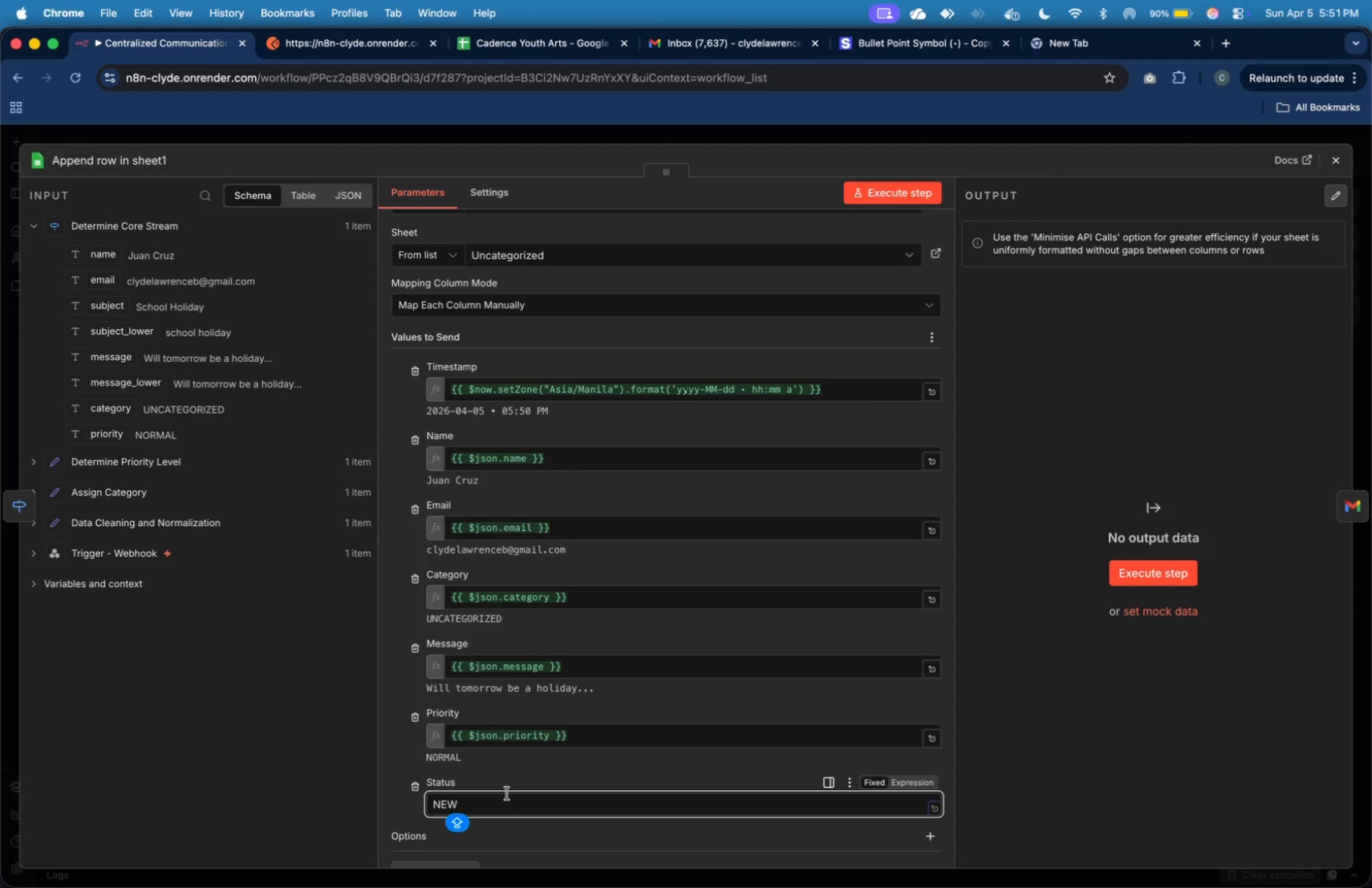 
left_click([924, 194])
 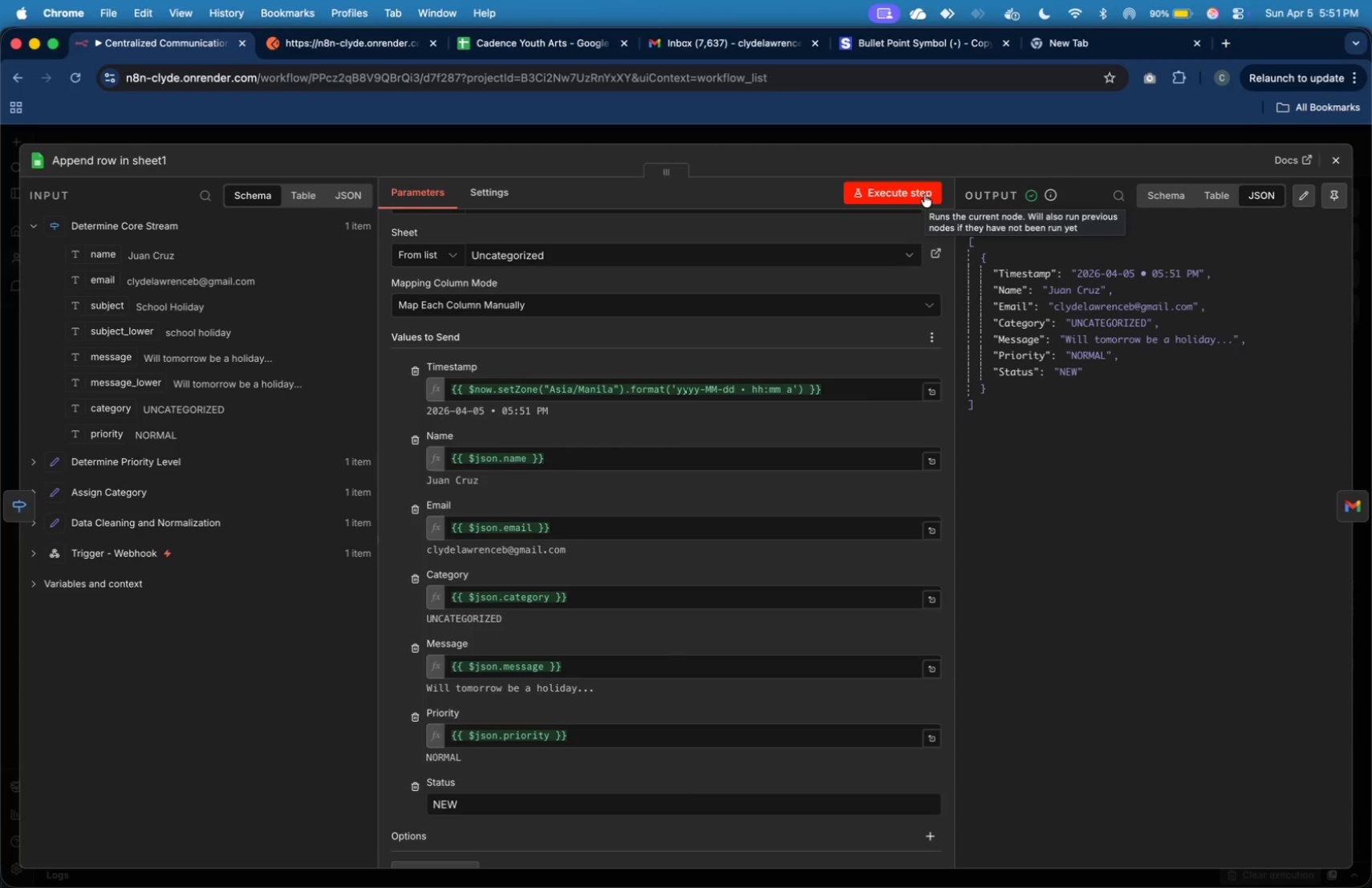 
wait(26.24)
 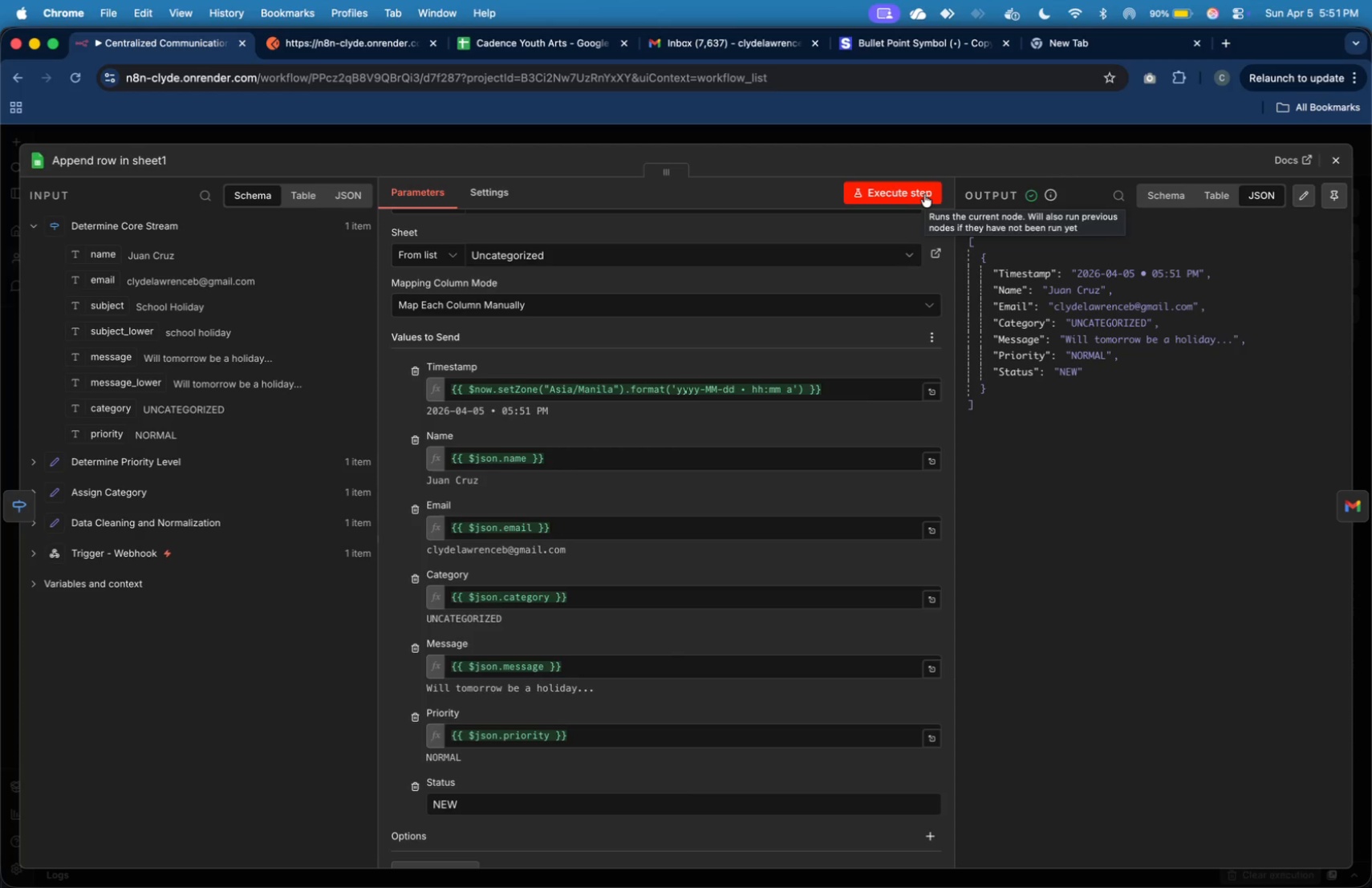 
left_click([1324, 159])
 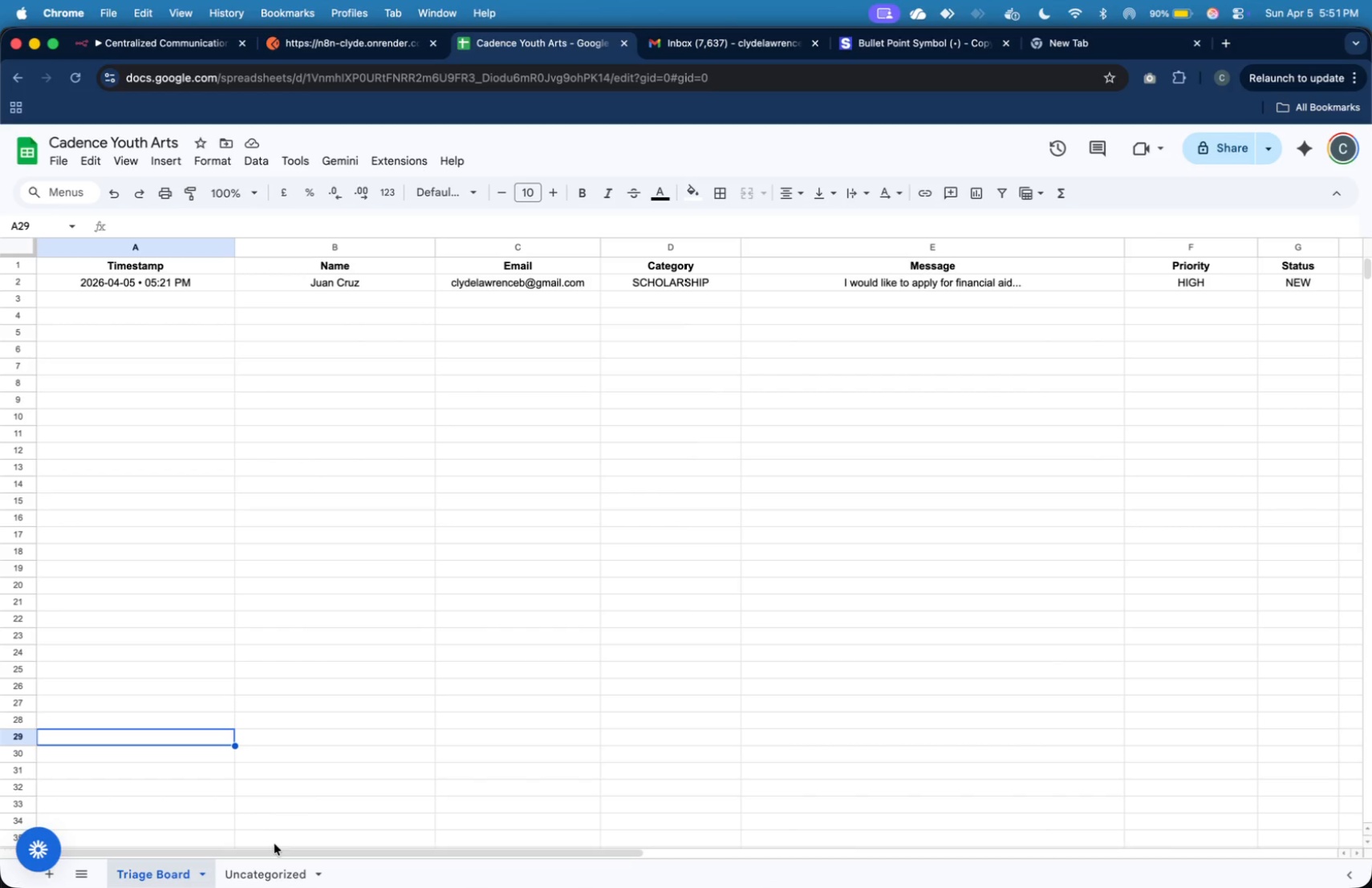 
wait(5.64)
 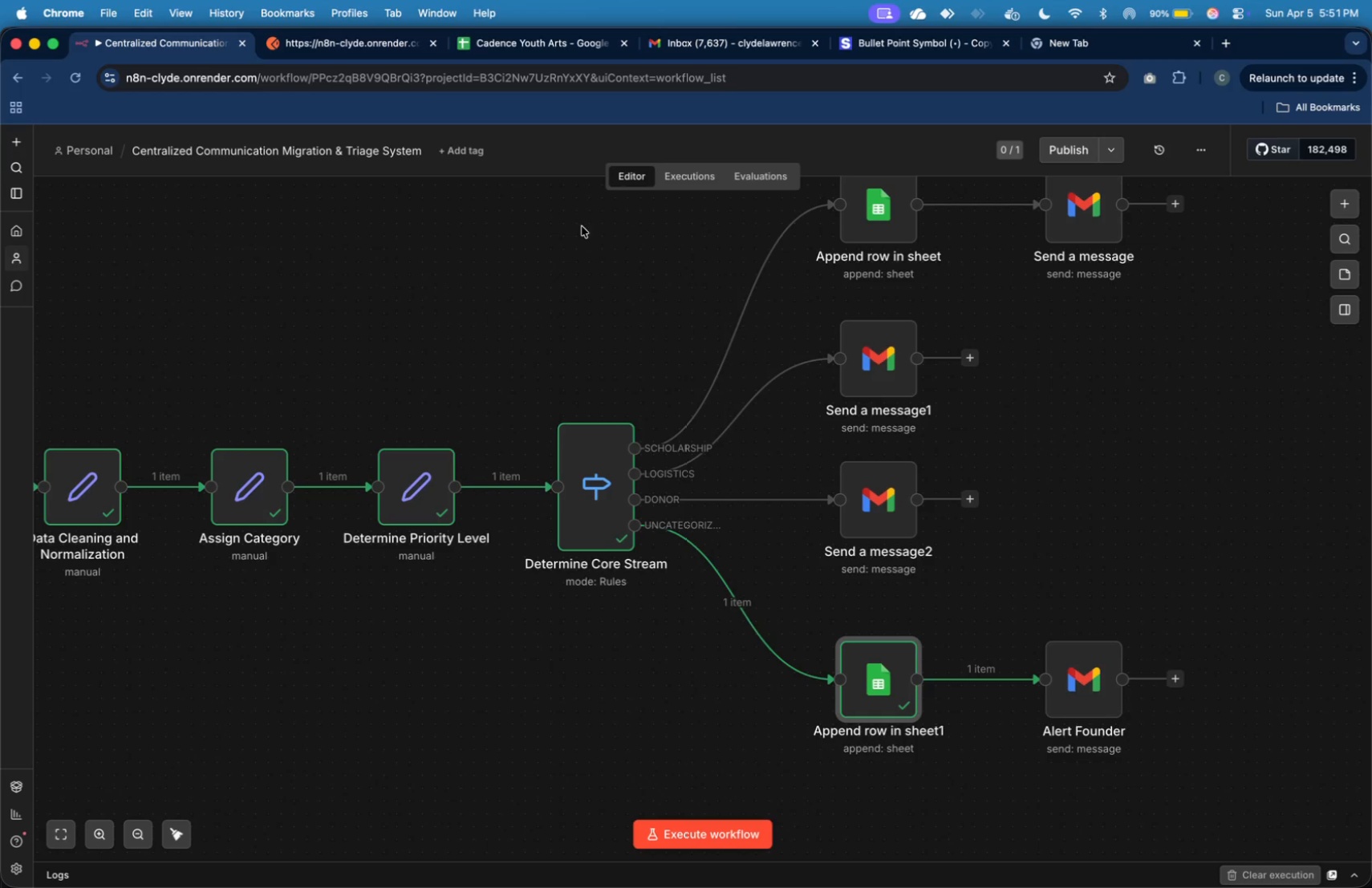 
left_click([413, 616])
 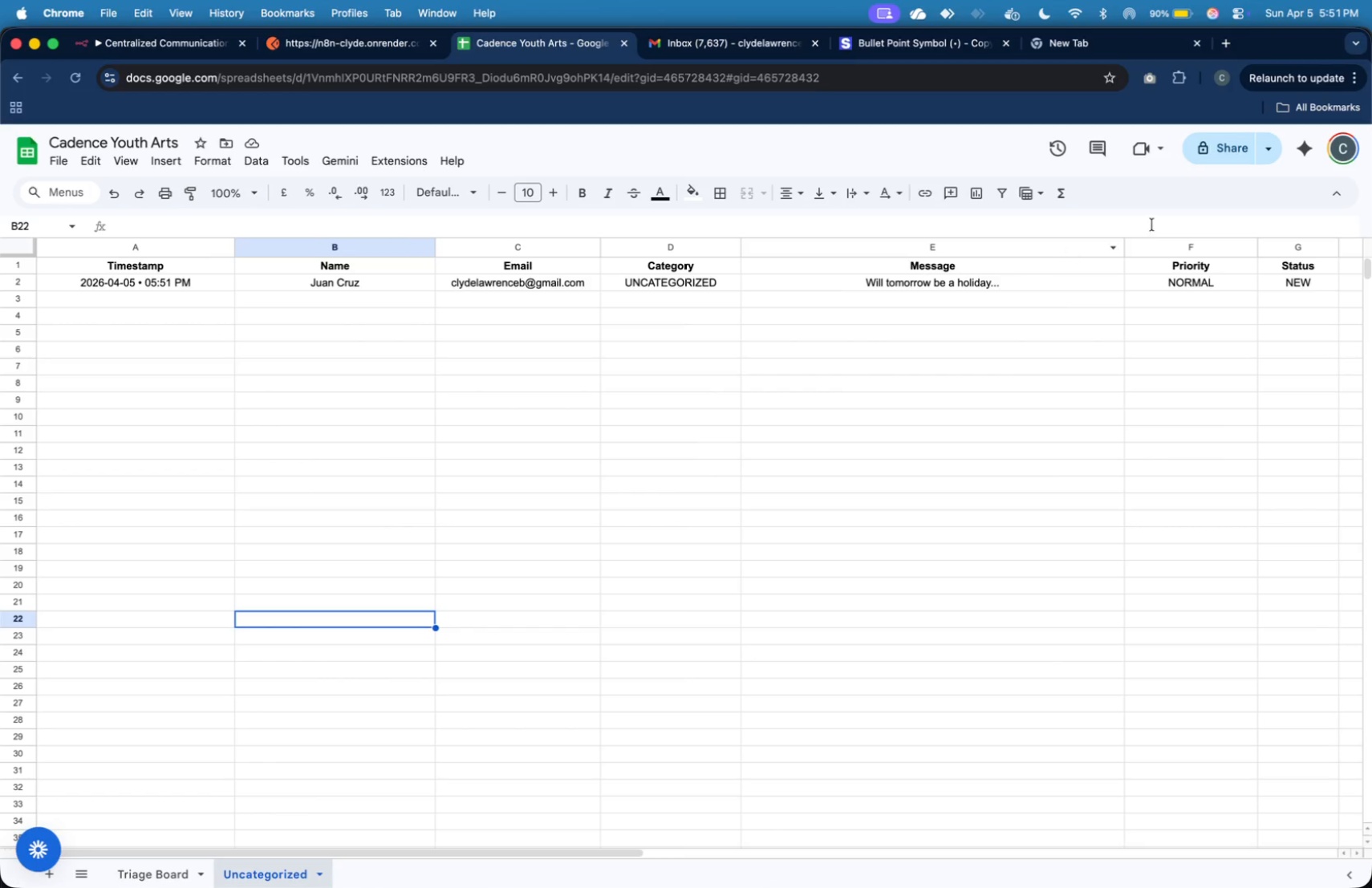 
left_click_drag(start_coordinate=[1126, 246], to_coordinate=[1070, 260])
 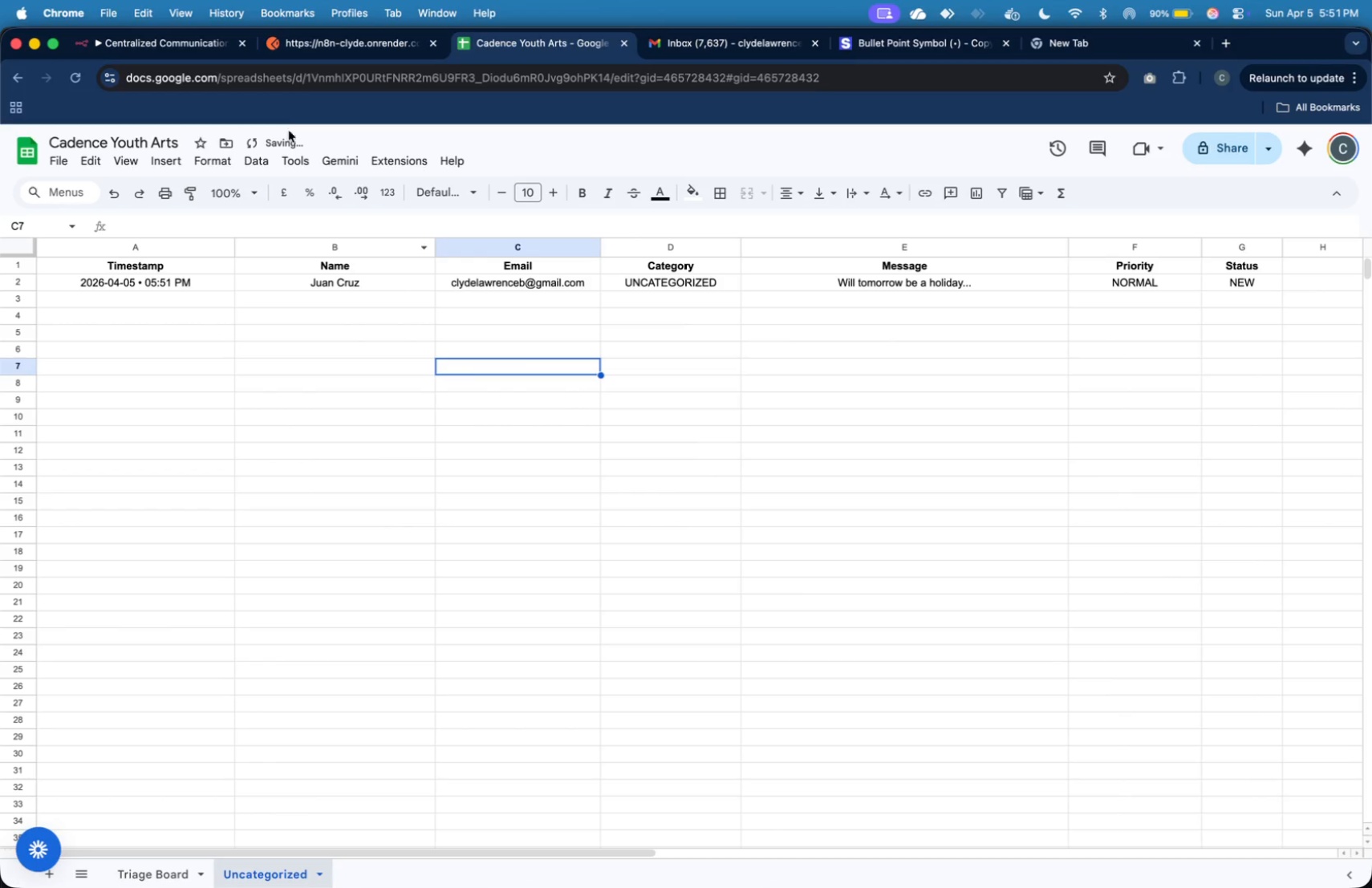 
left_click([201, 48])
 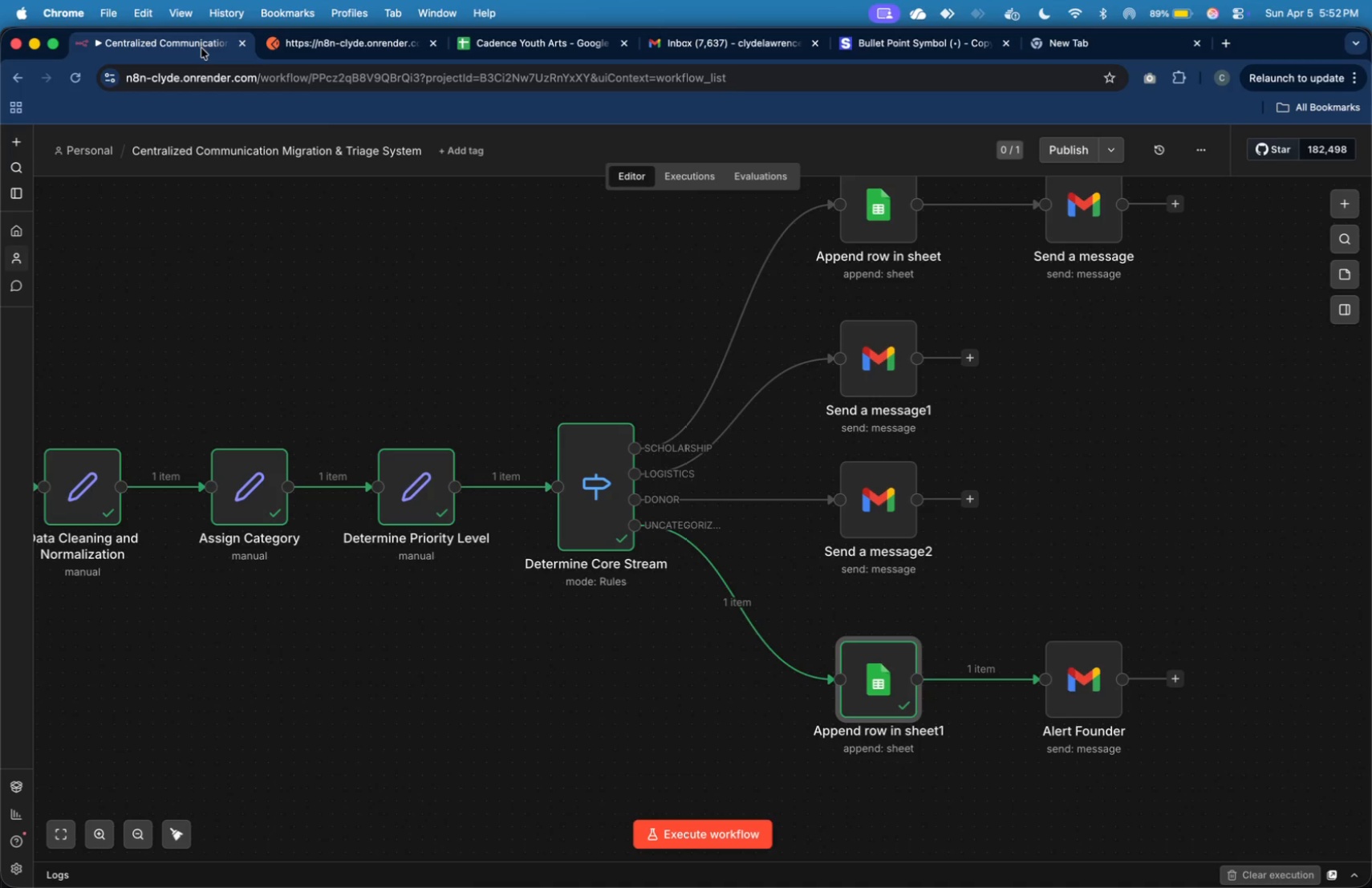 
wait(35.15)
 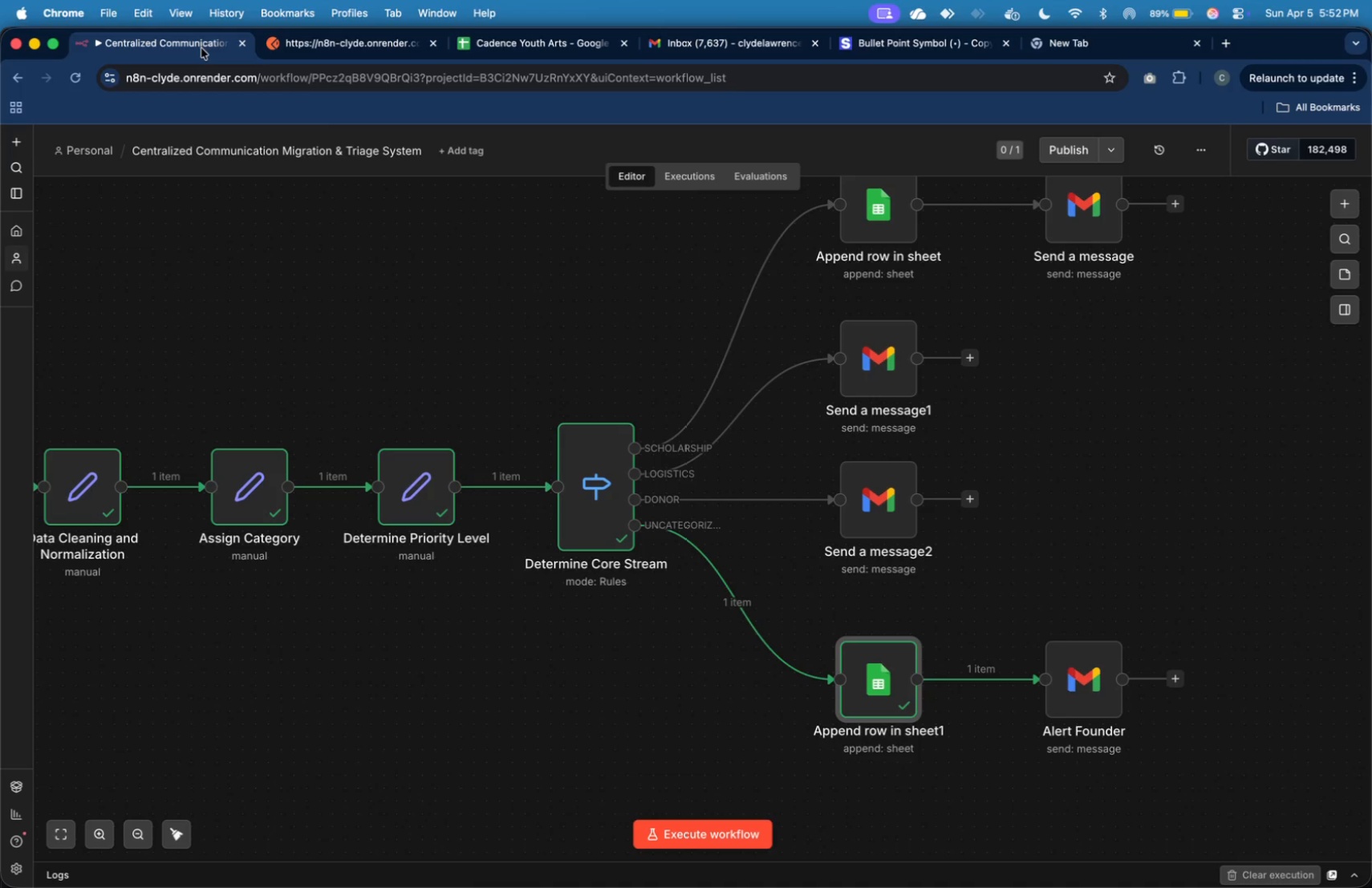 
left_click([722, 415])
 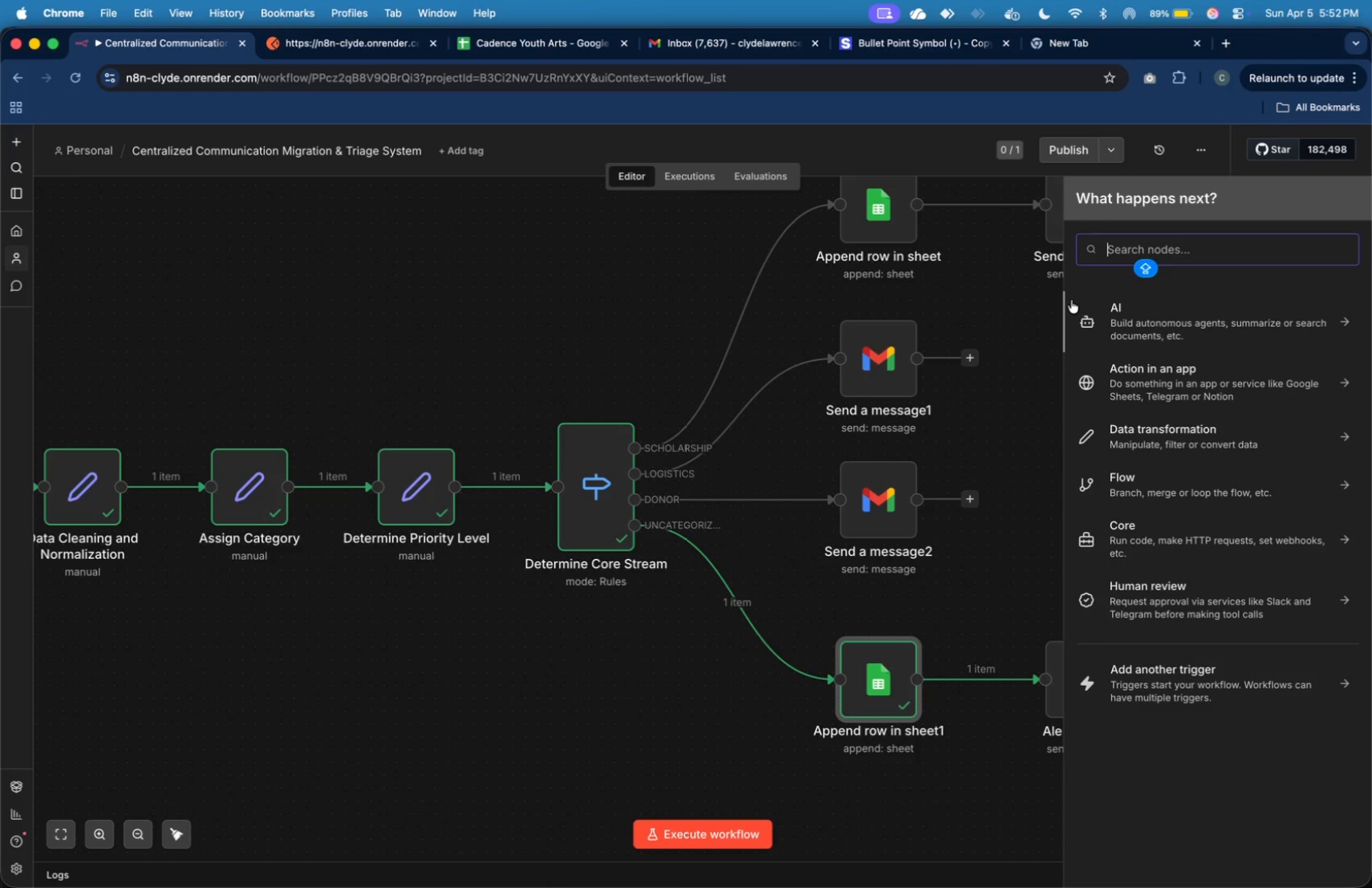 
key(I)
 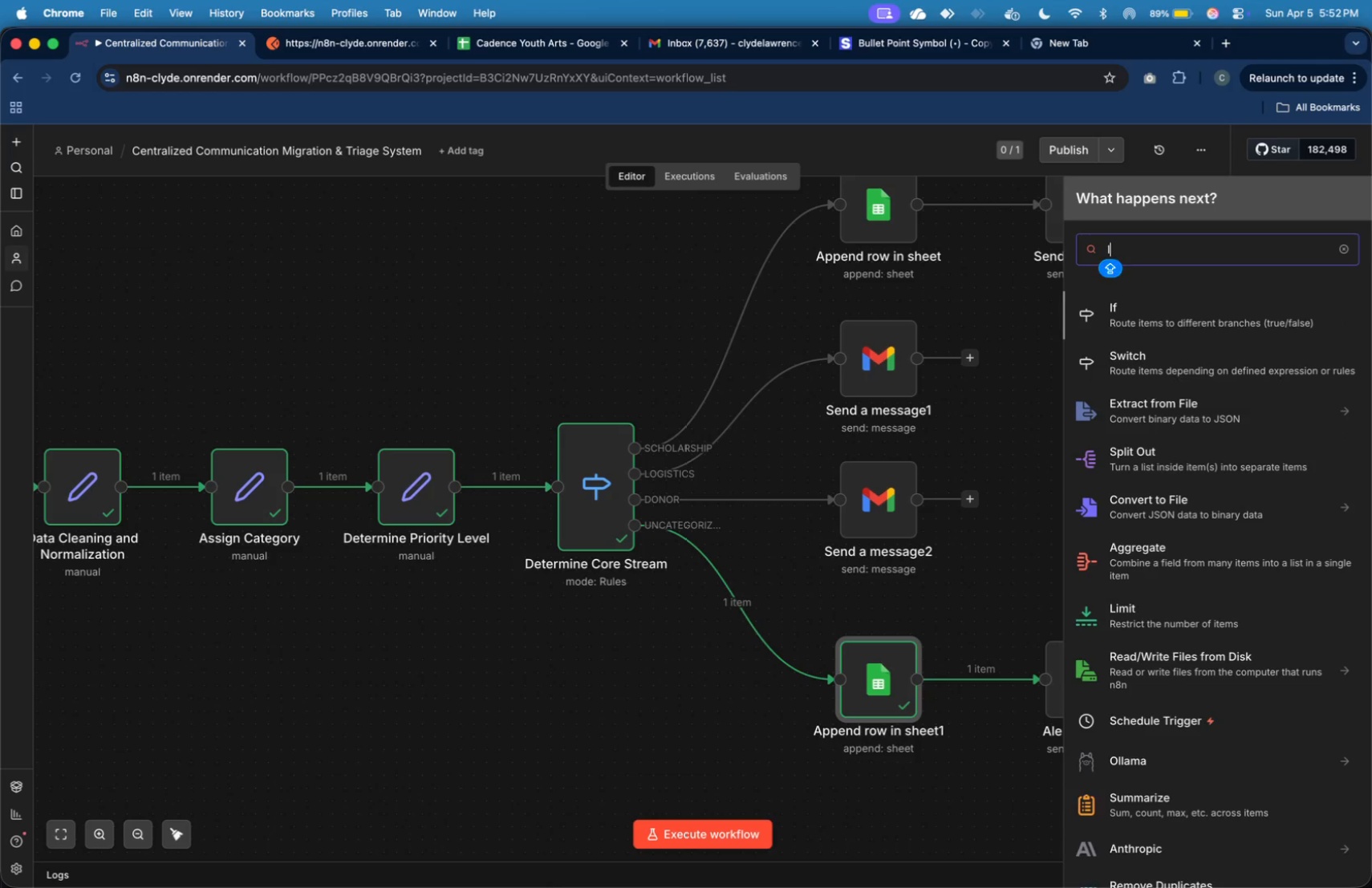 
key(CapsLock)
 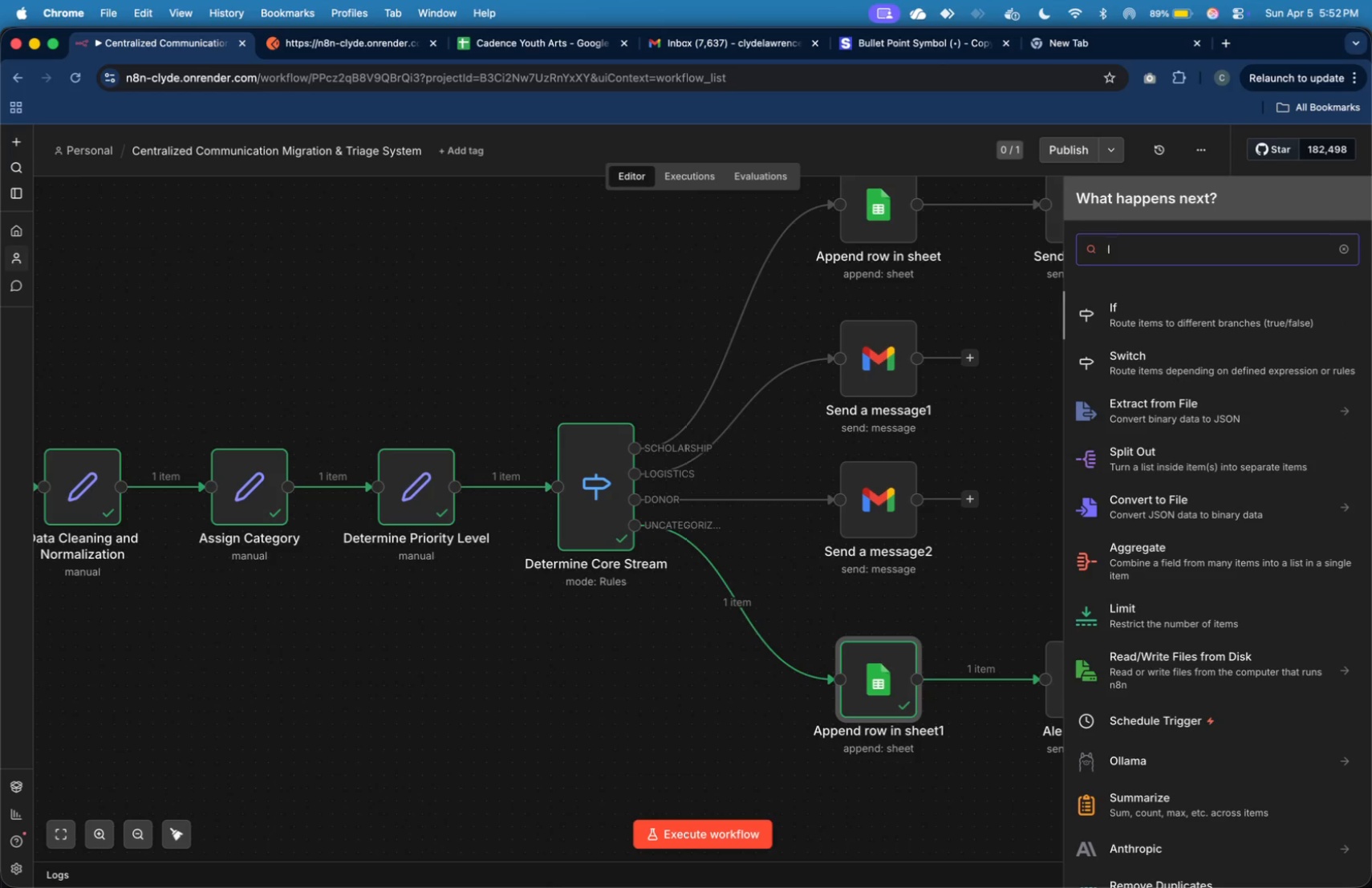 
key(F)
 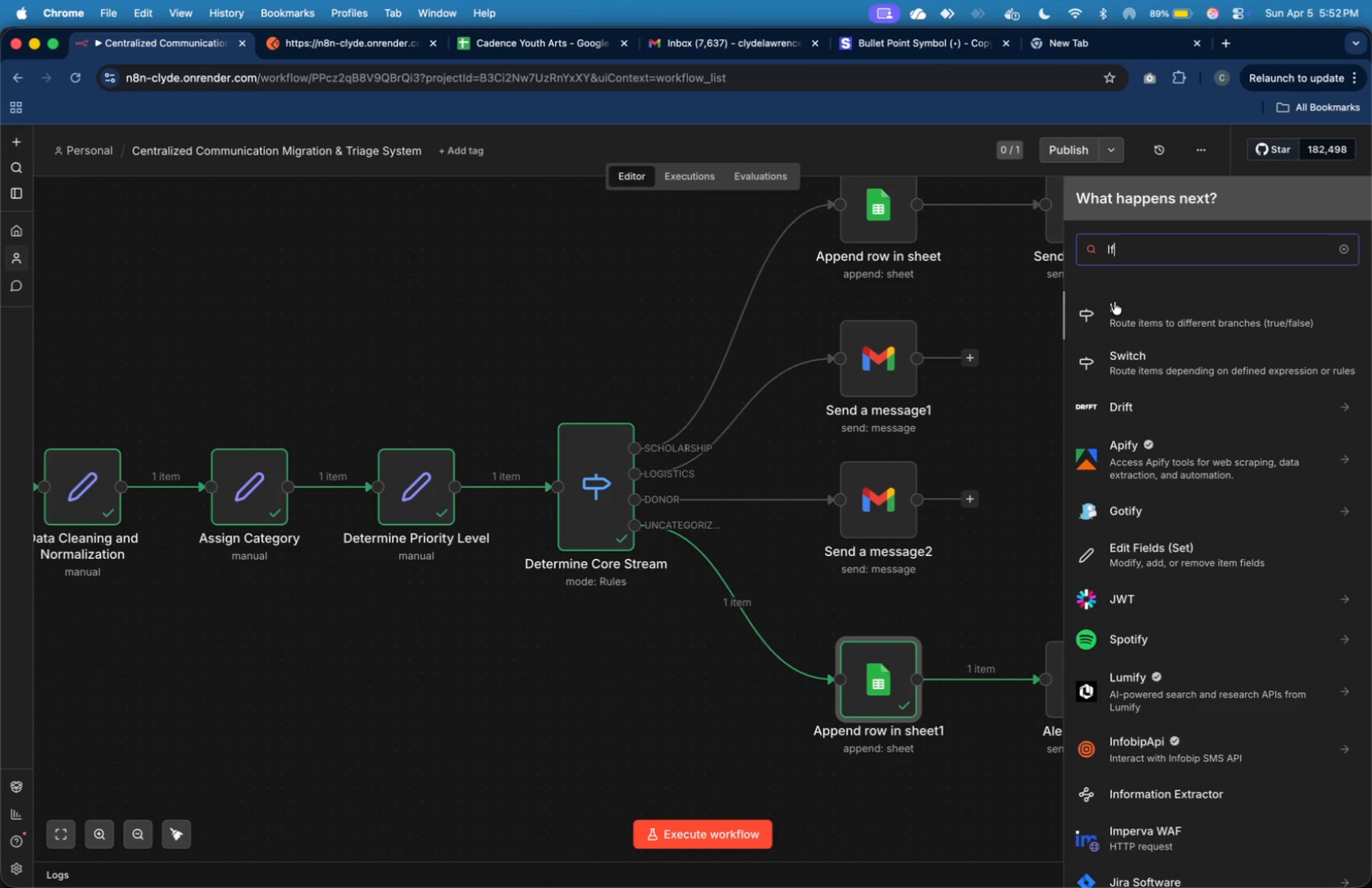 
left_click([1118, 311])
 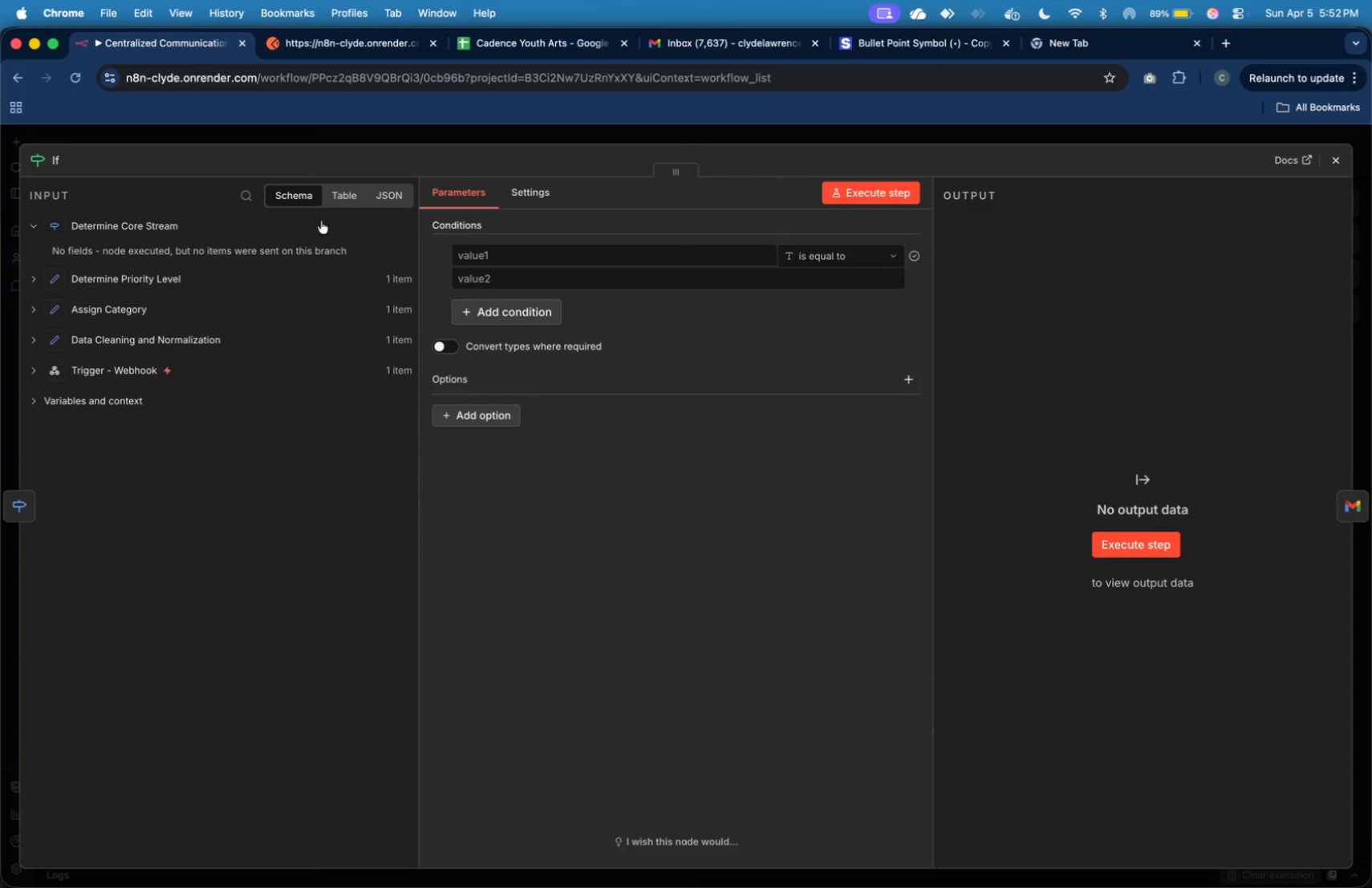 
wait(5.81)
 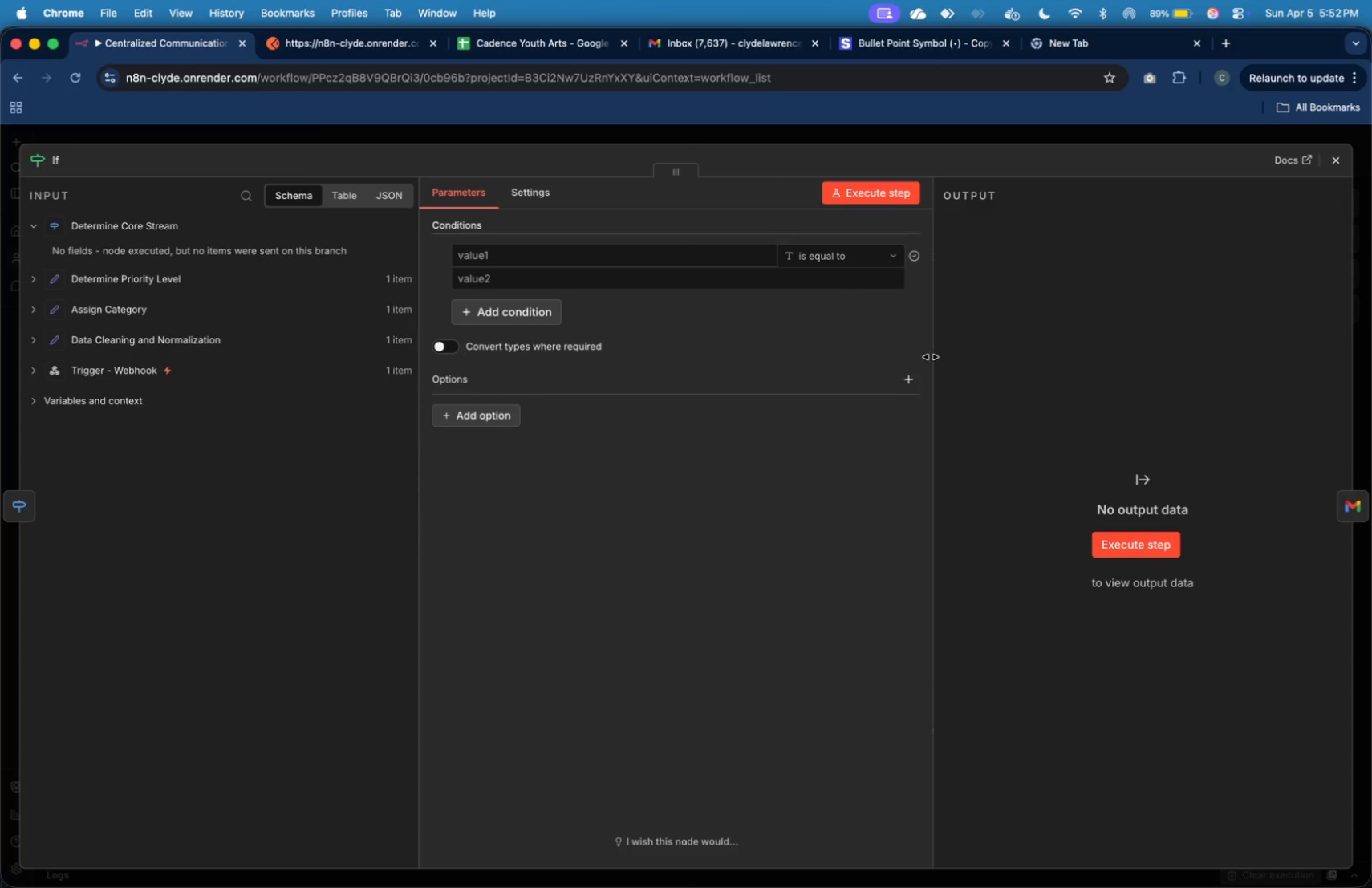 
left_click([335, 40])
 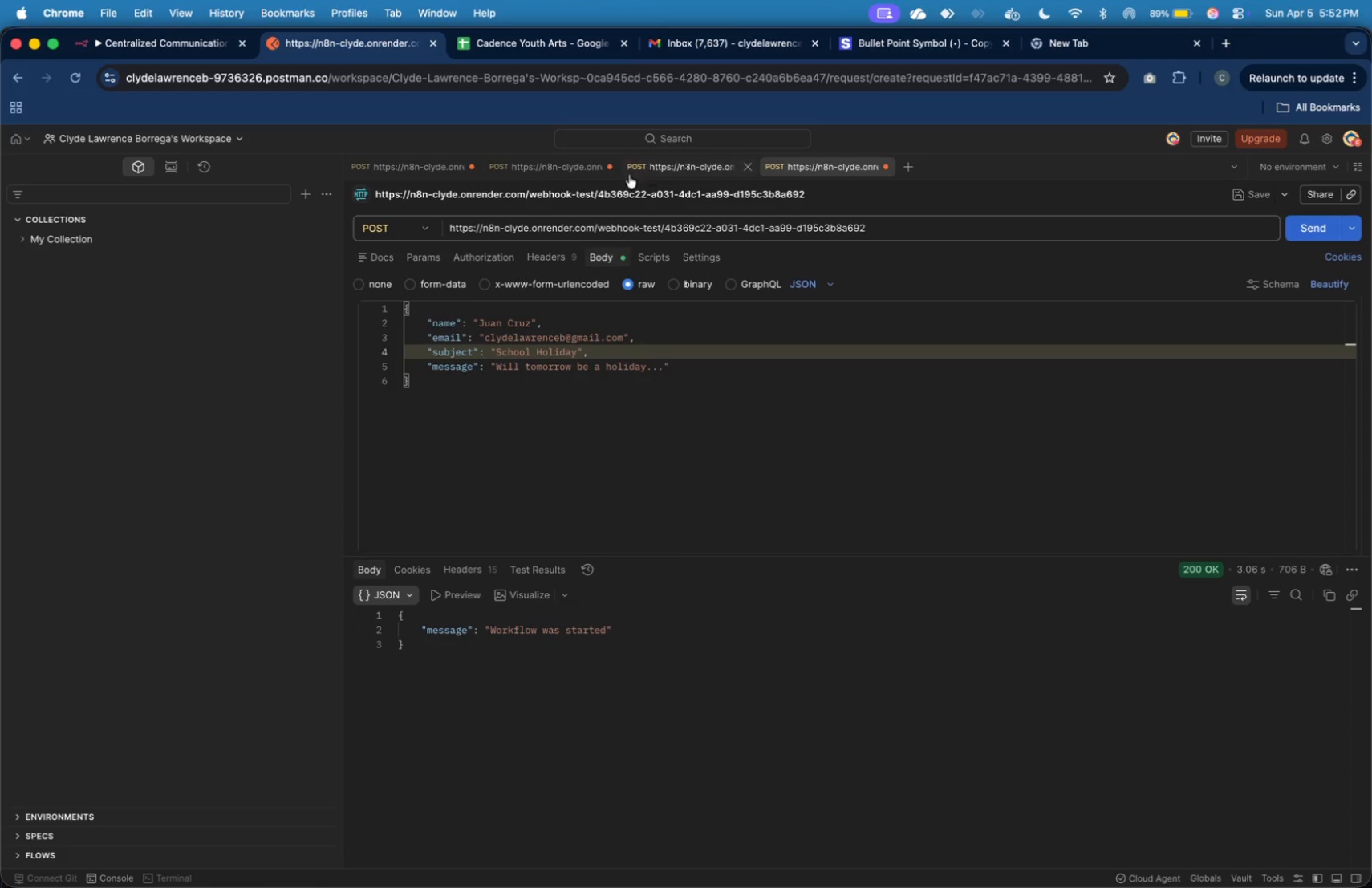 
left_click([580, 174])
 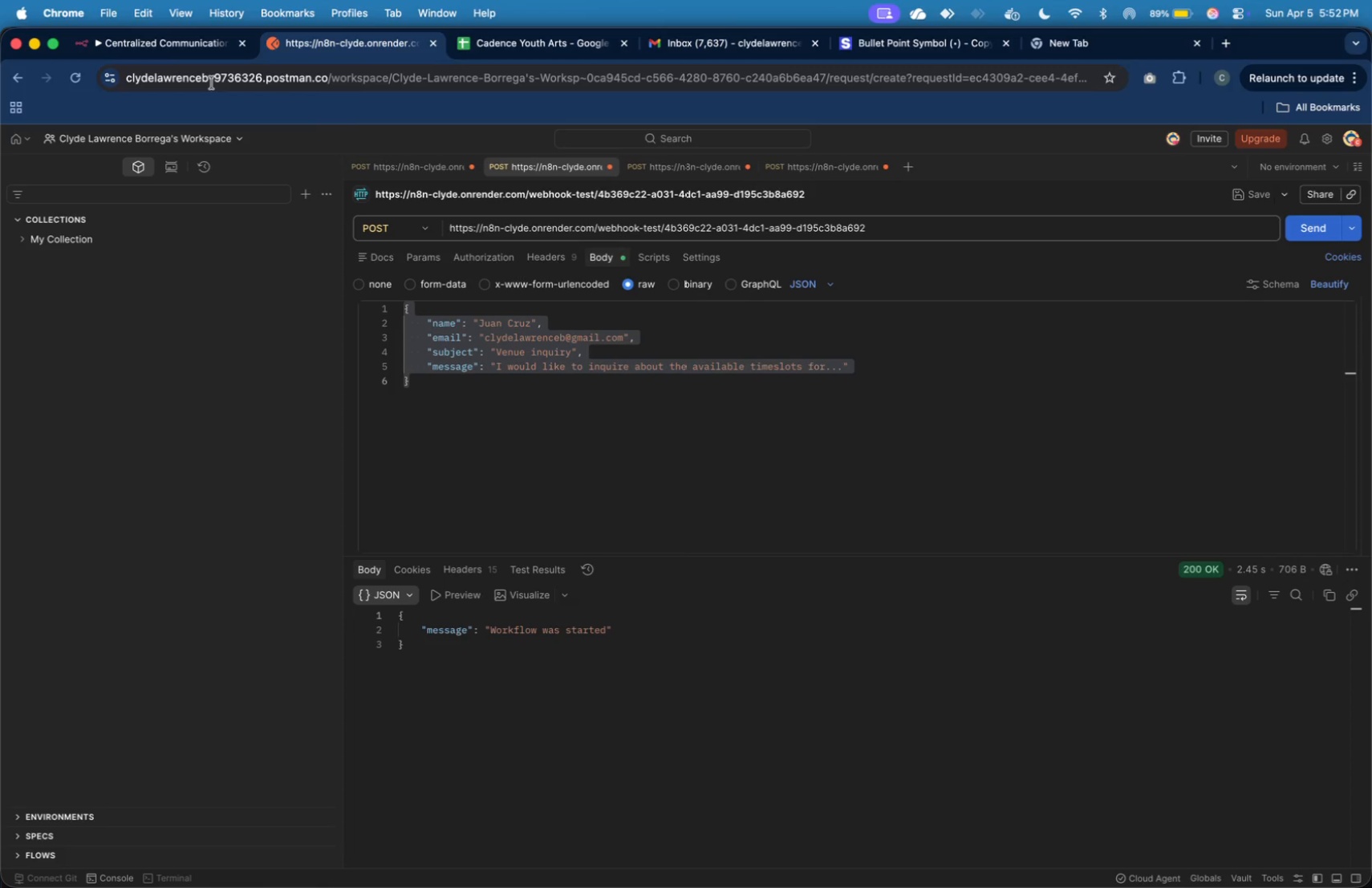 
left_click([161, 53])
 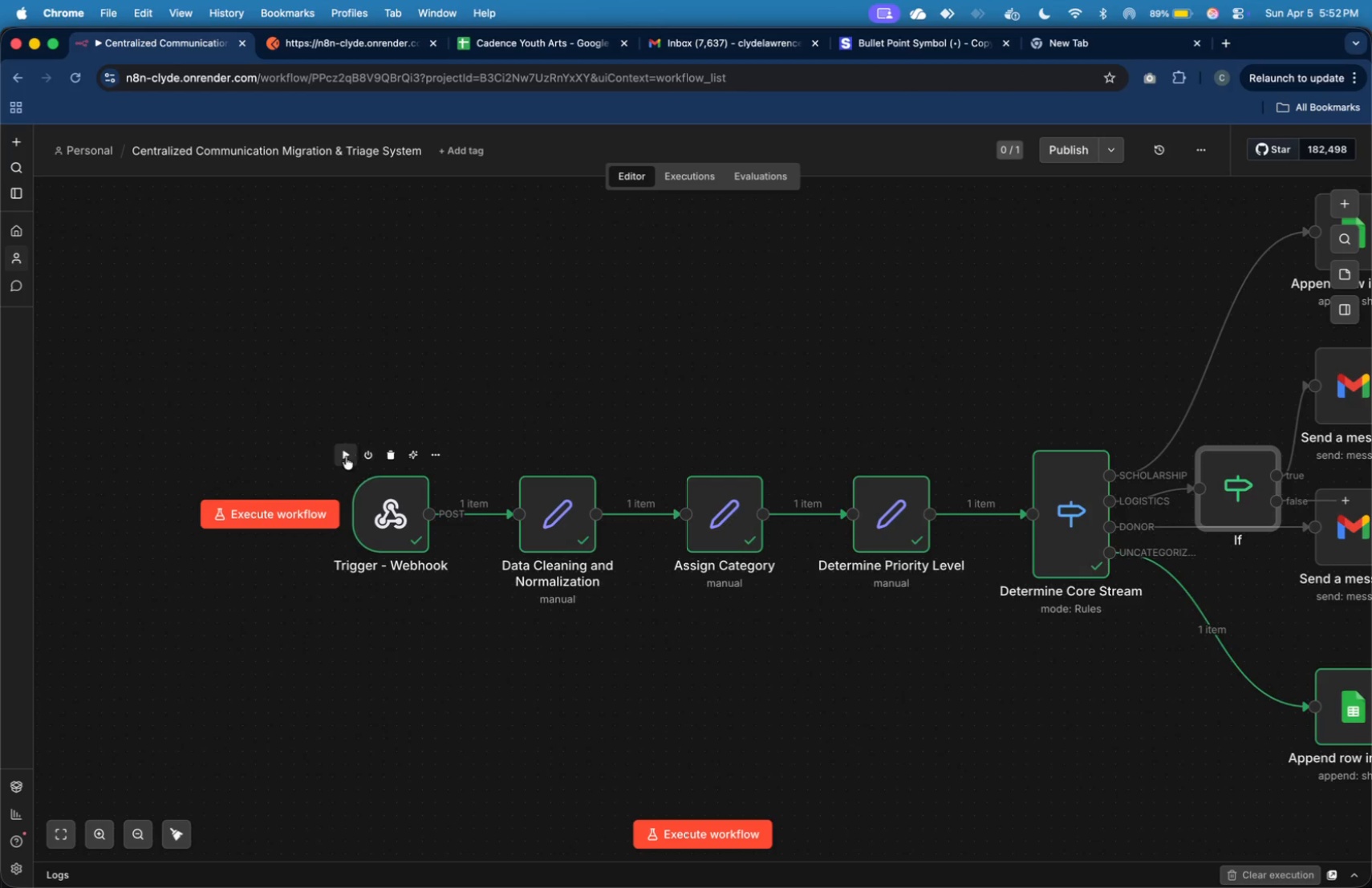 
wait(9.3)
 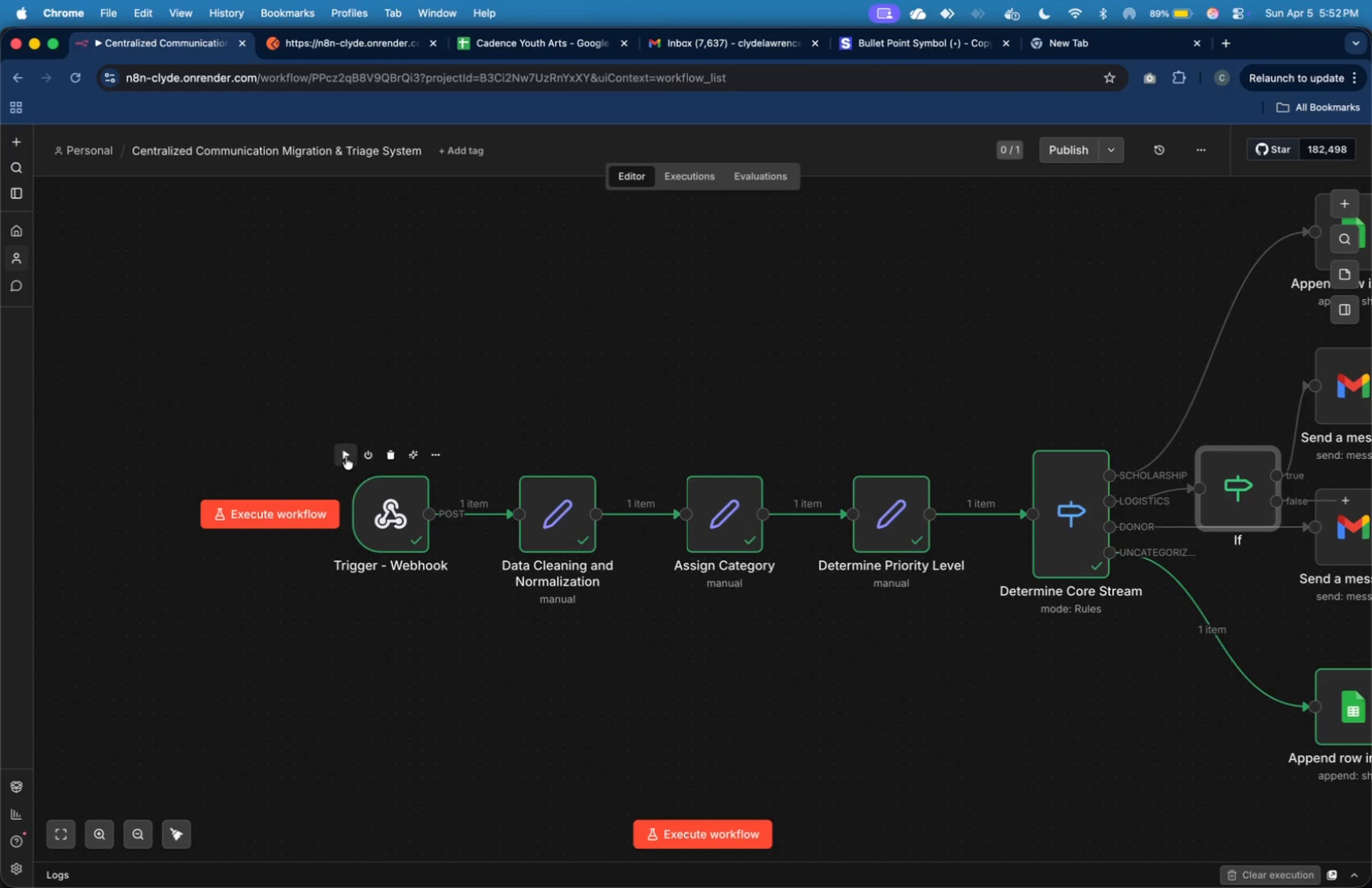 
left_click([384, 51])
 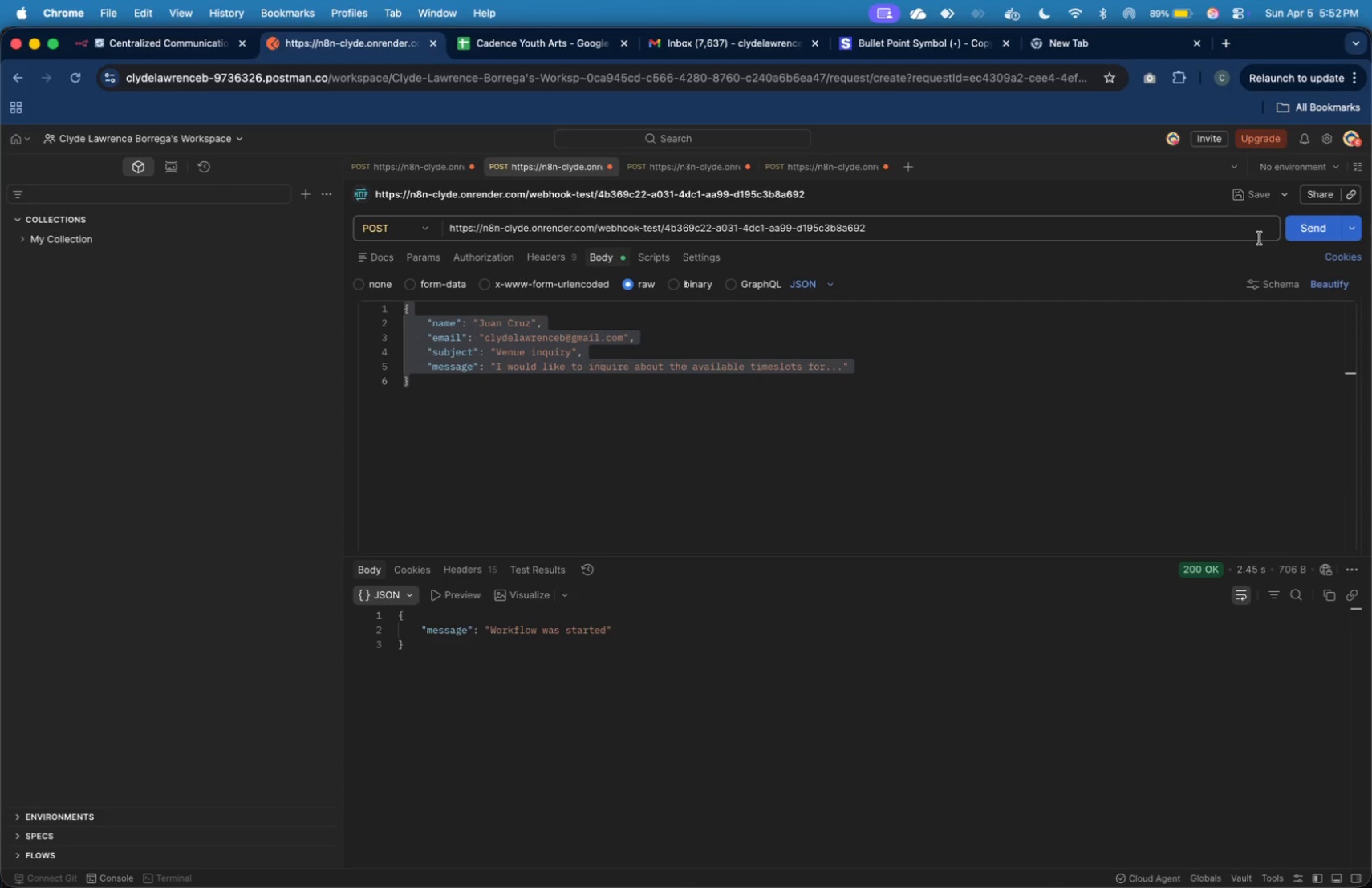 
left_click([1296, 227])
 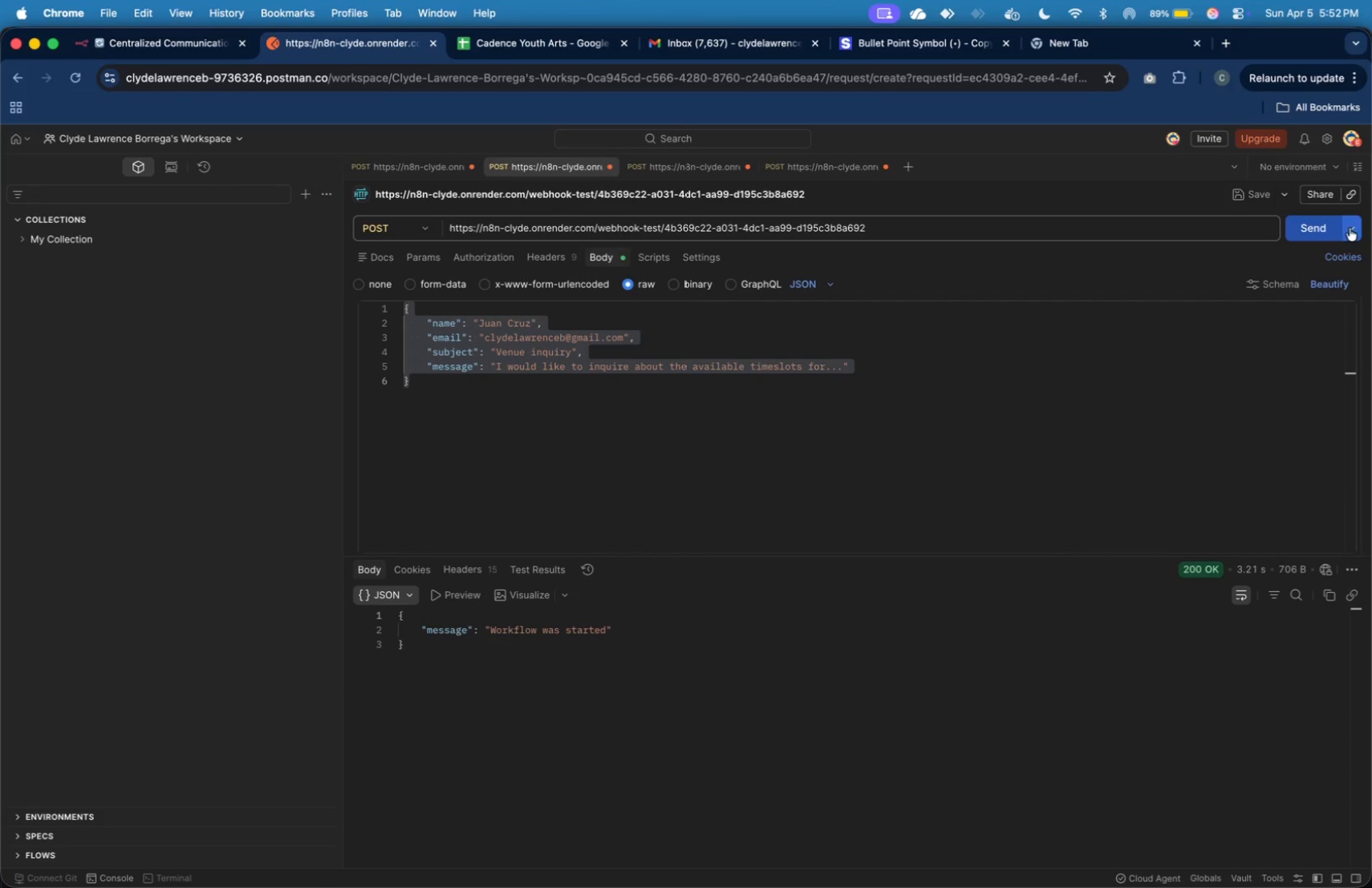 
wait(6.13)
 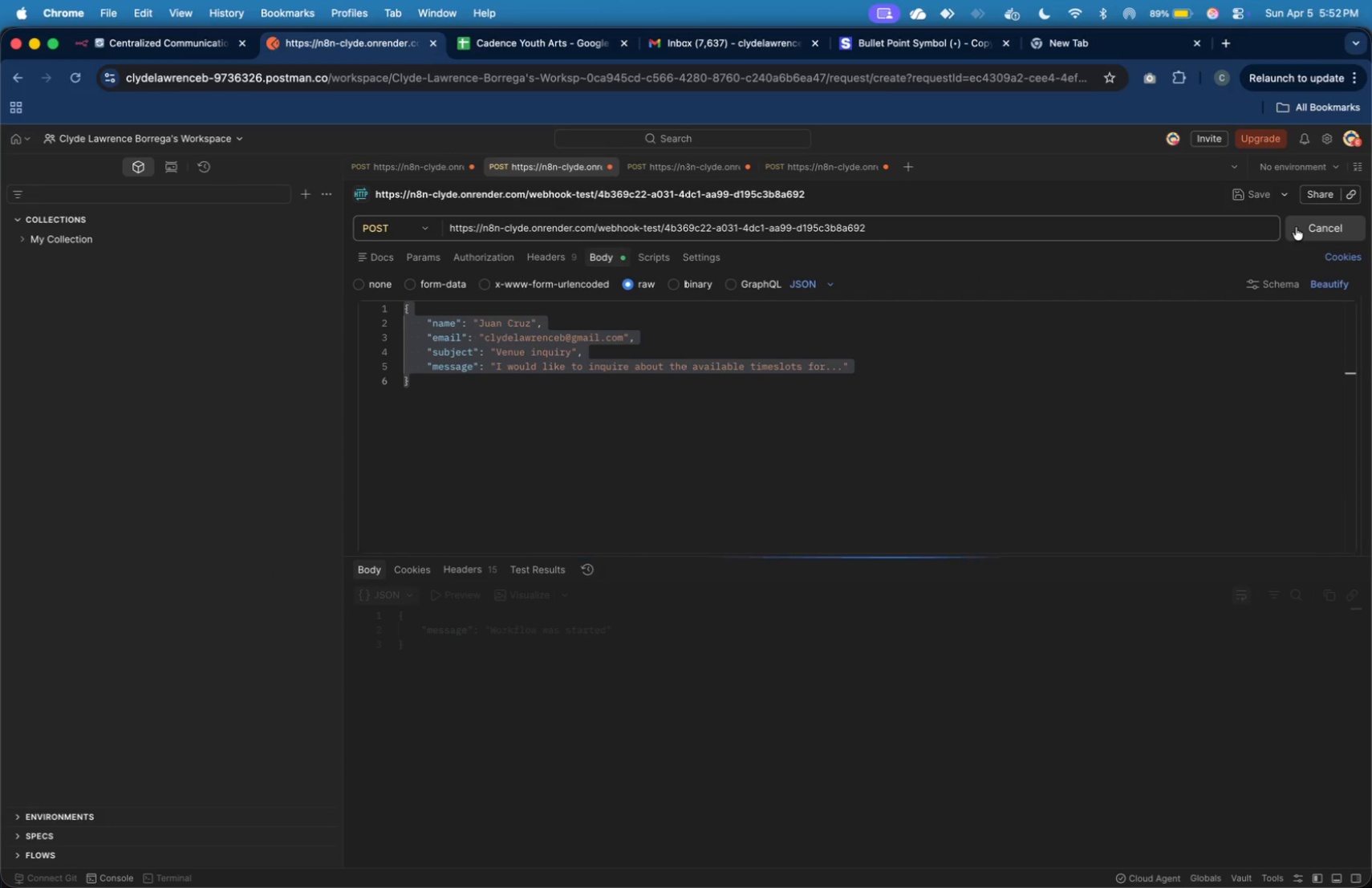 
left_click([141, 51])
 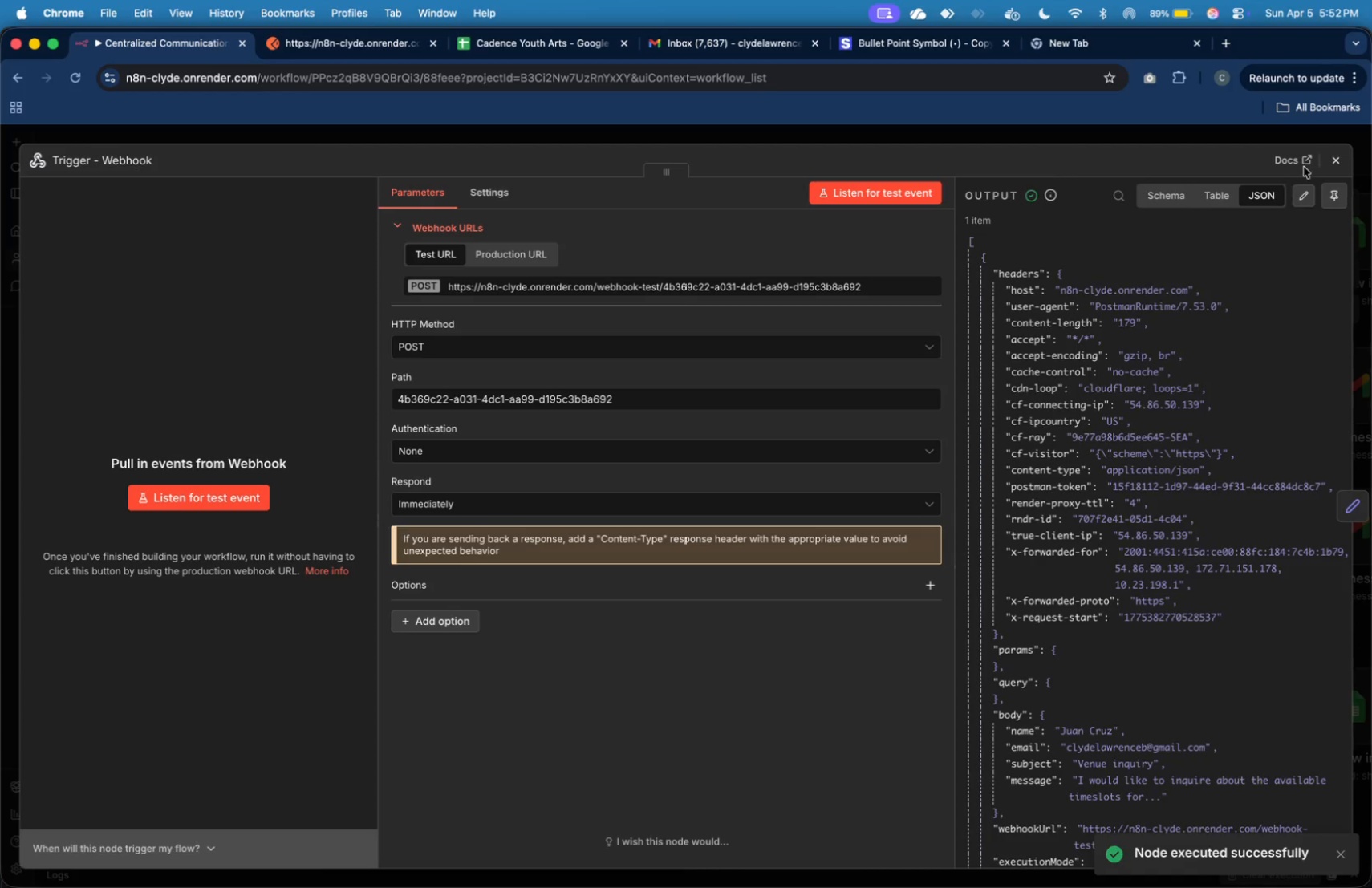 
left_click([1325, 159])
 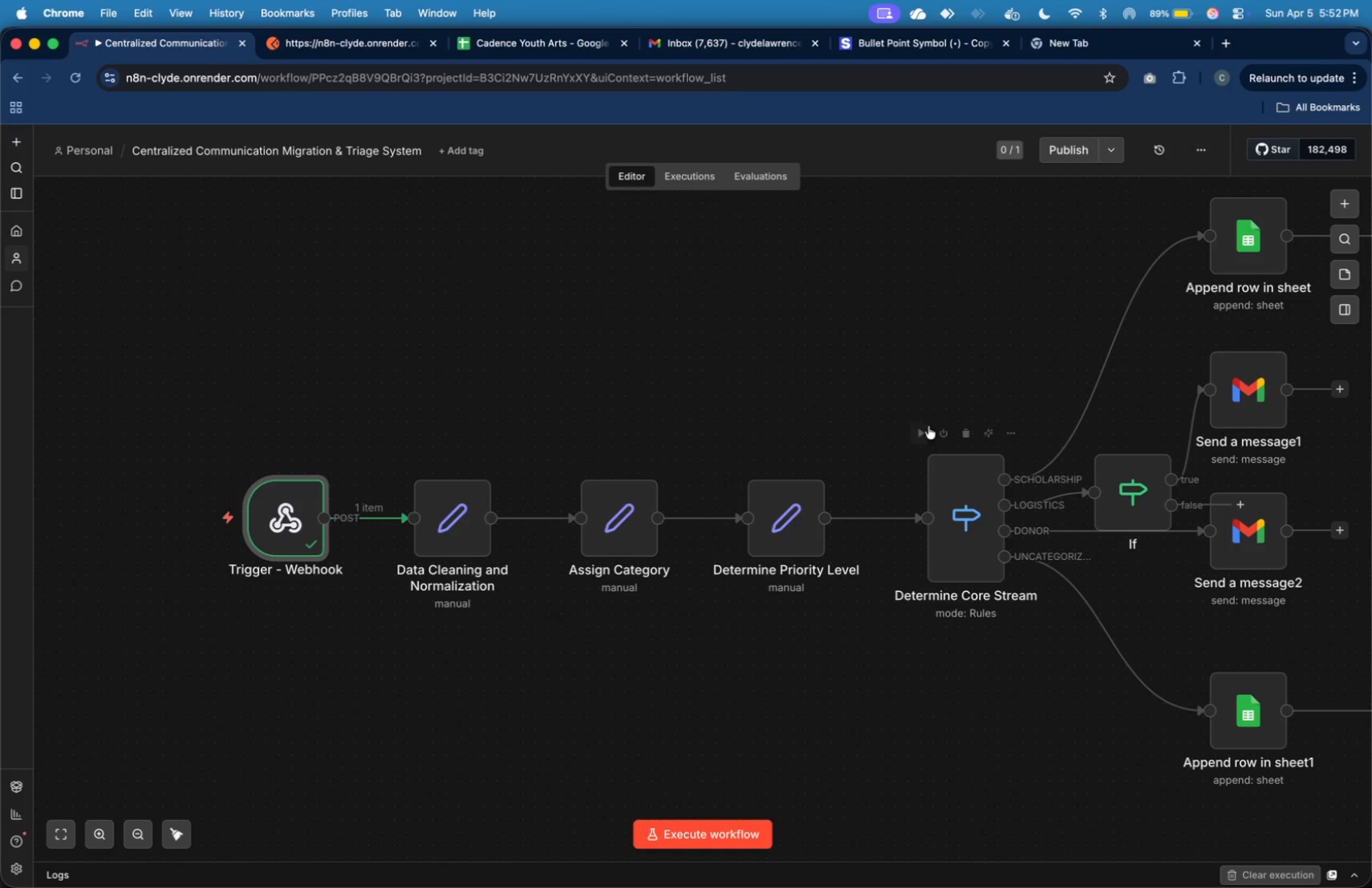 
left_click([924, 431])
 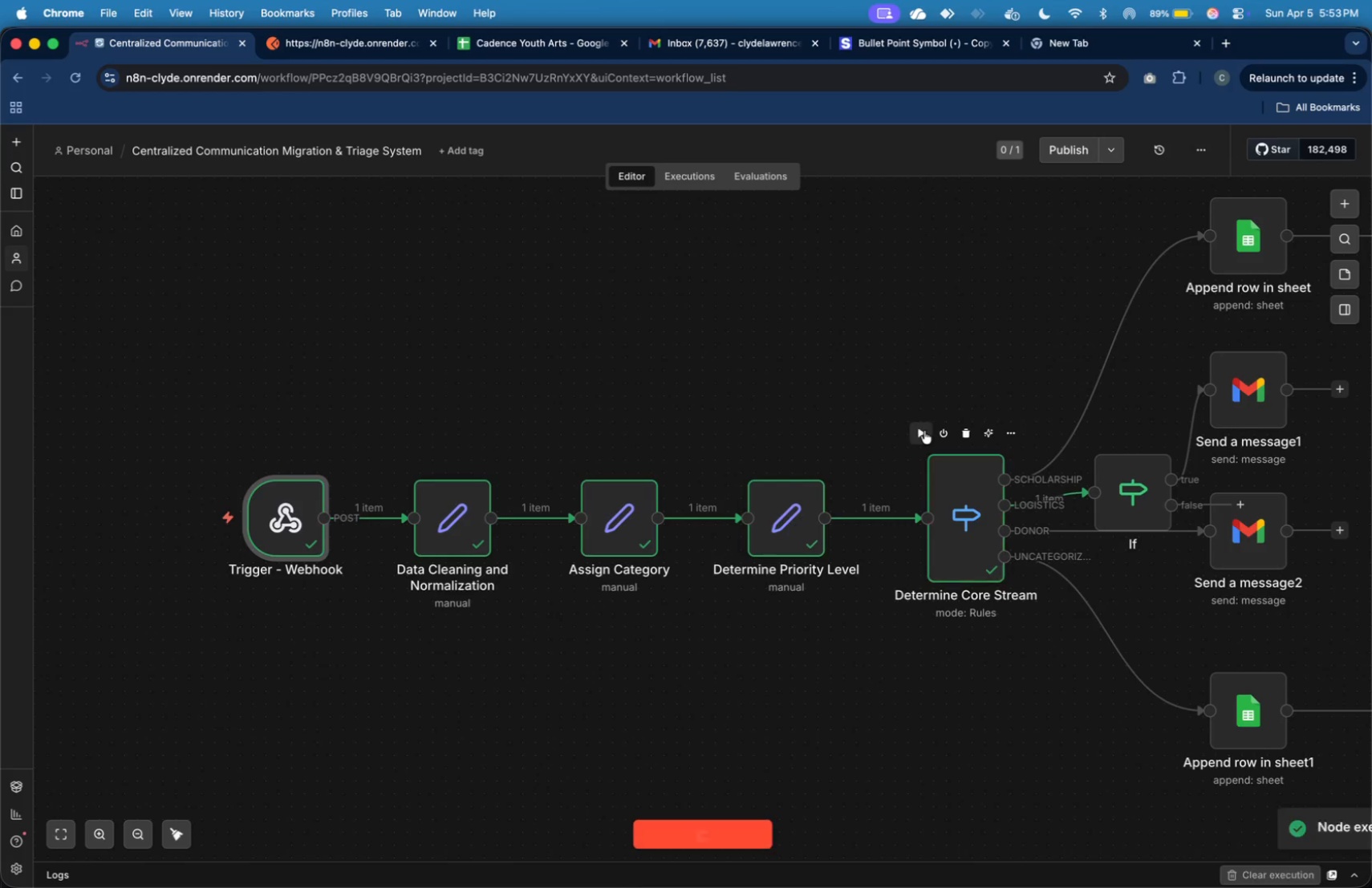 
wait(10.22)
 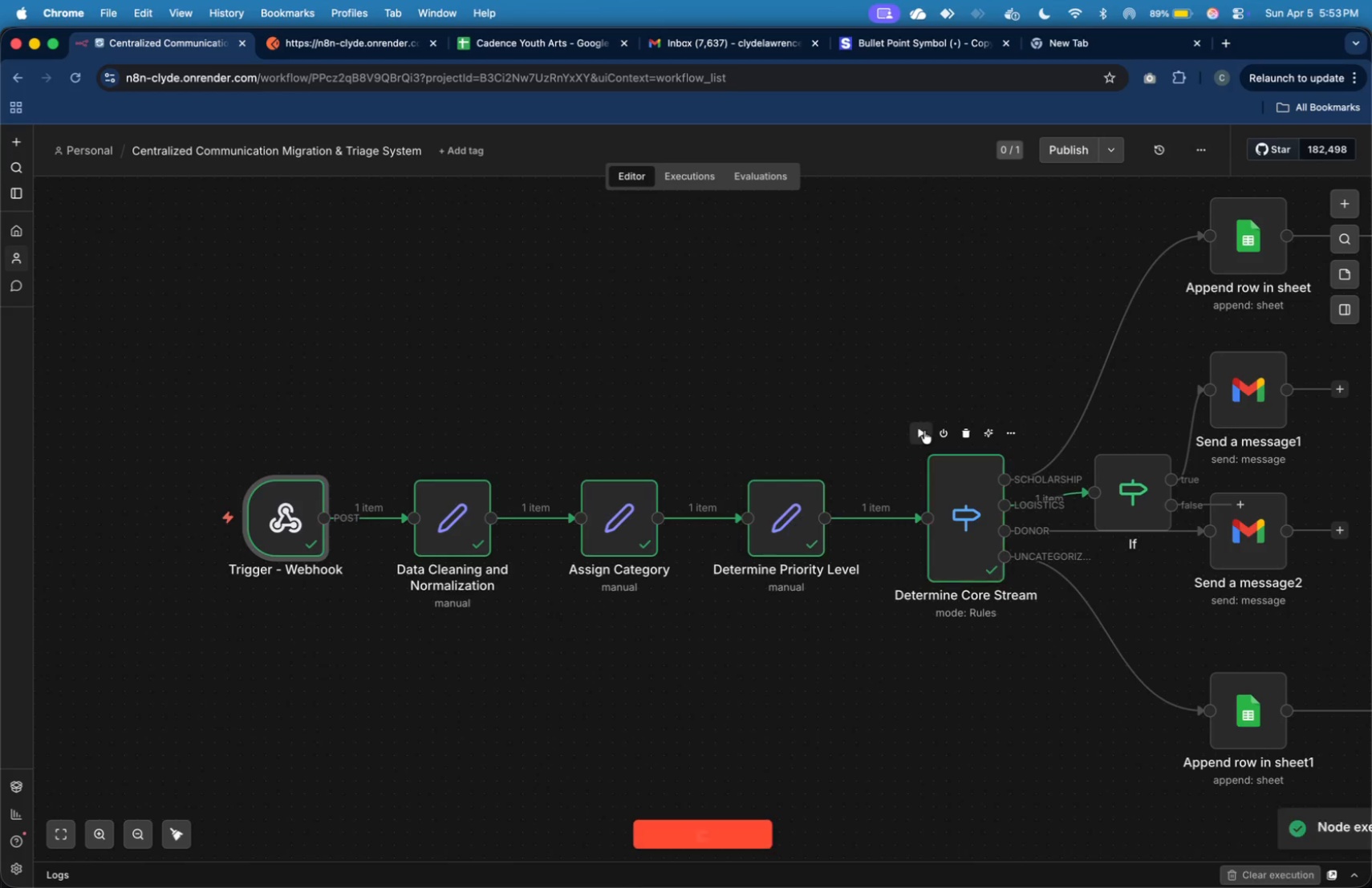 
scroll: coordinate [557, 292], scroll_direction: up, amount: 1.0
 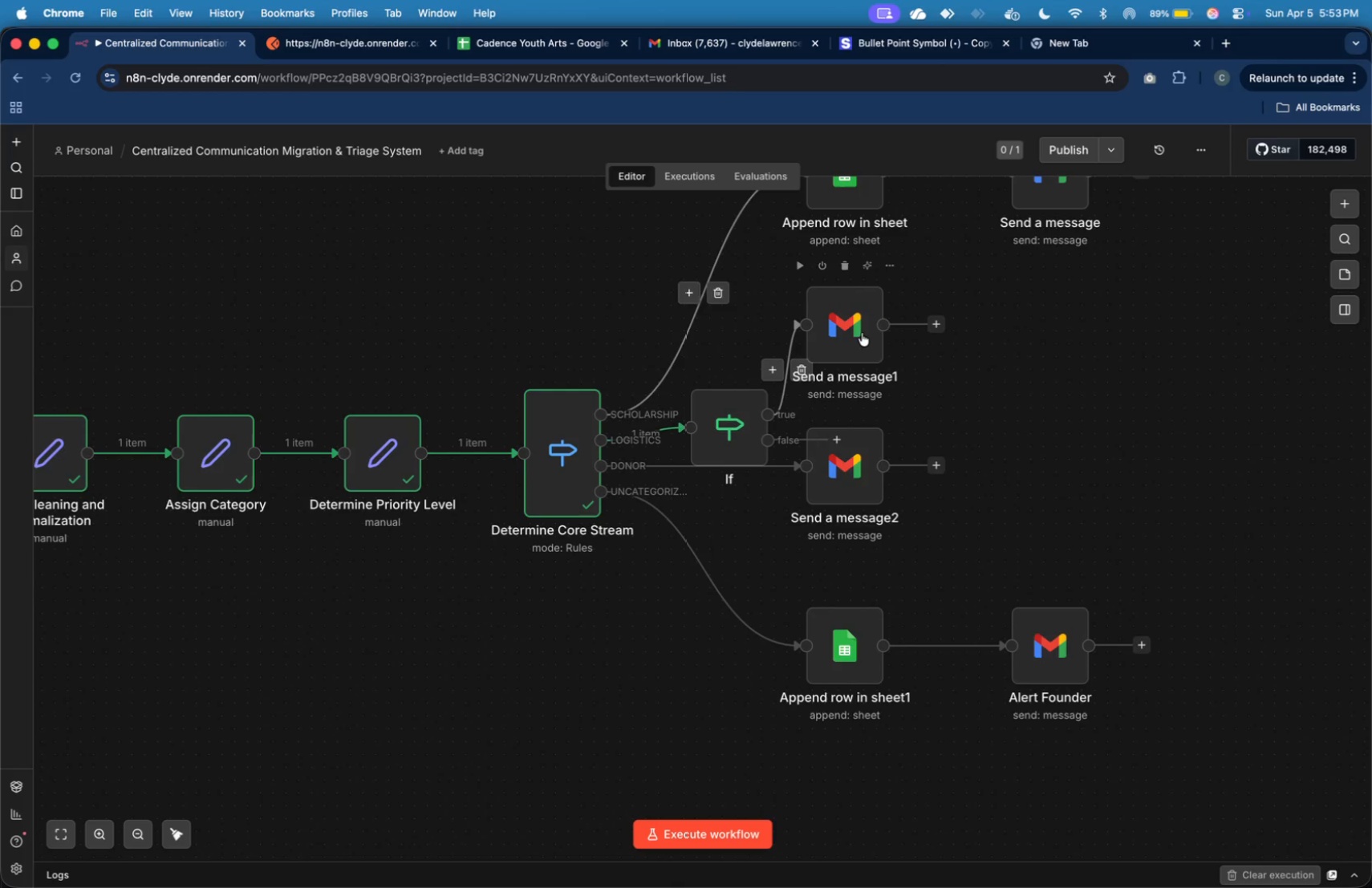 
left_click_drag(start_coordinate=[853, 333], to_coordinate=[1078, 355])
 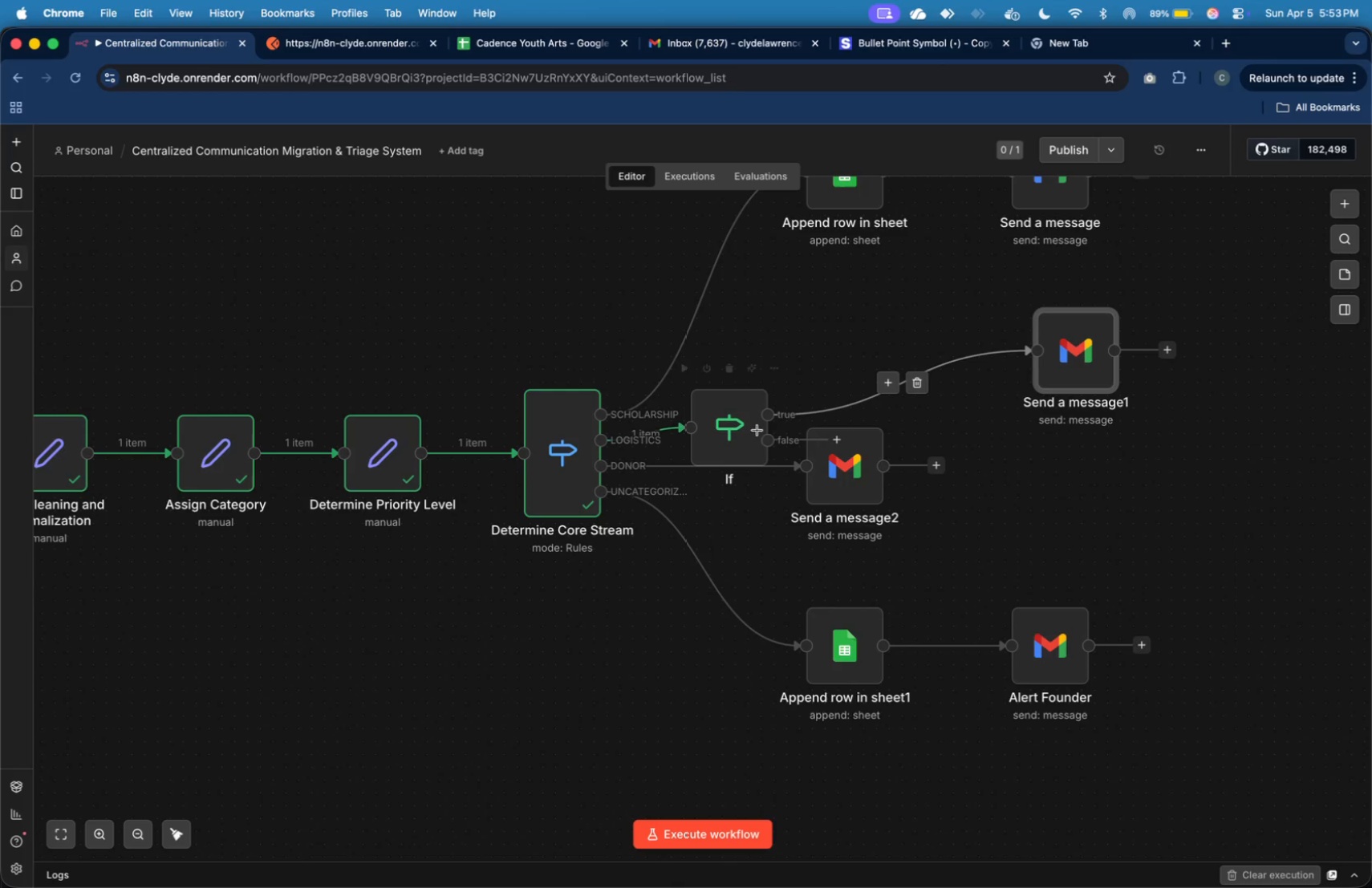 
left_click_drag(start_coordinate=[750, 429], to_coordinate=[867, 335])
 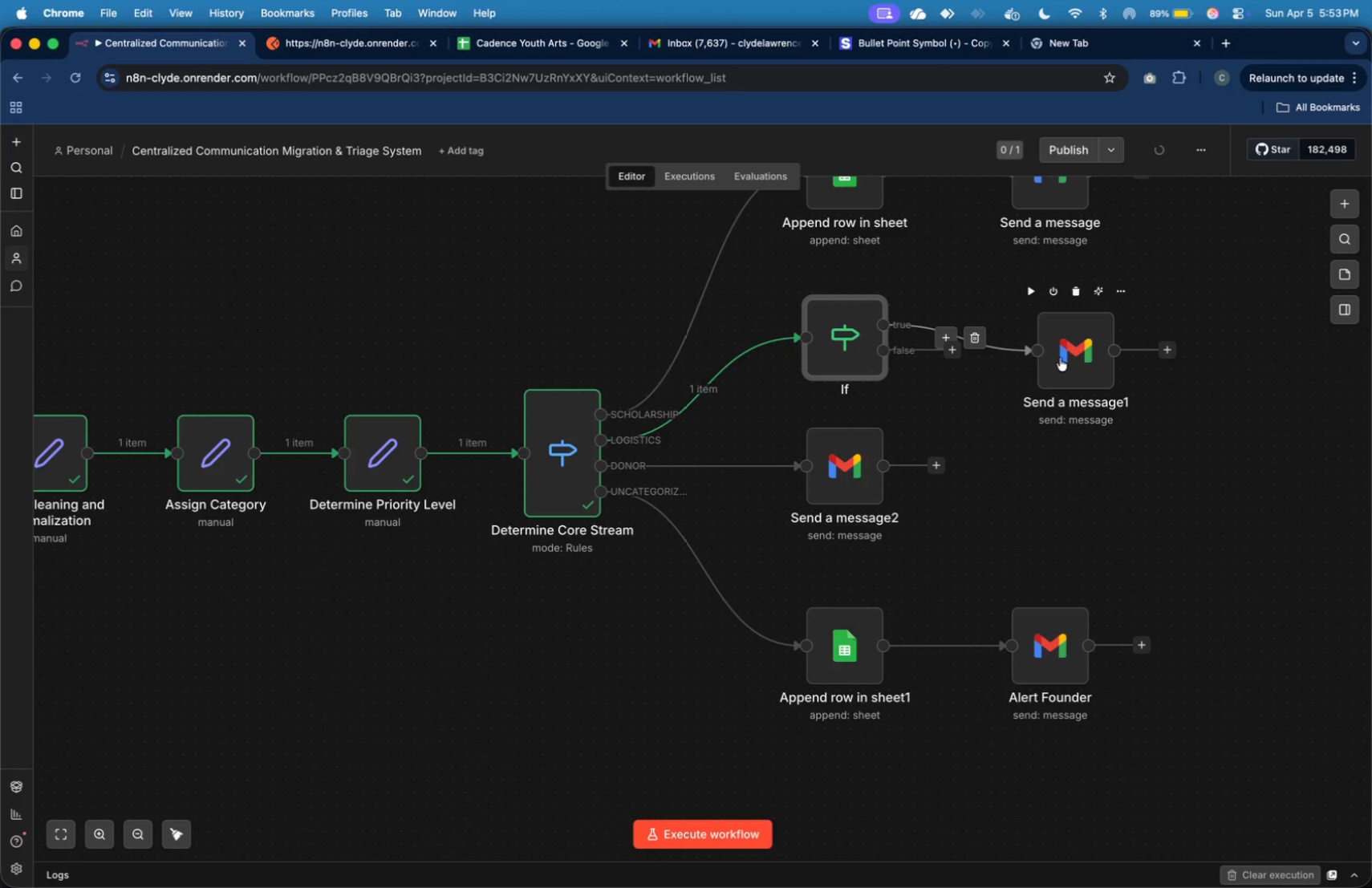 
left_click_drag(start_coordinate=[1080, 362], to_coordinate=[1060, 339])
 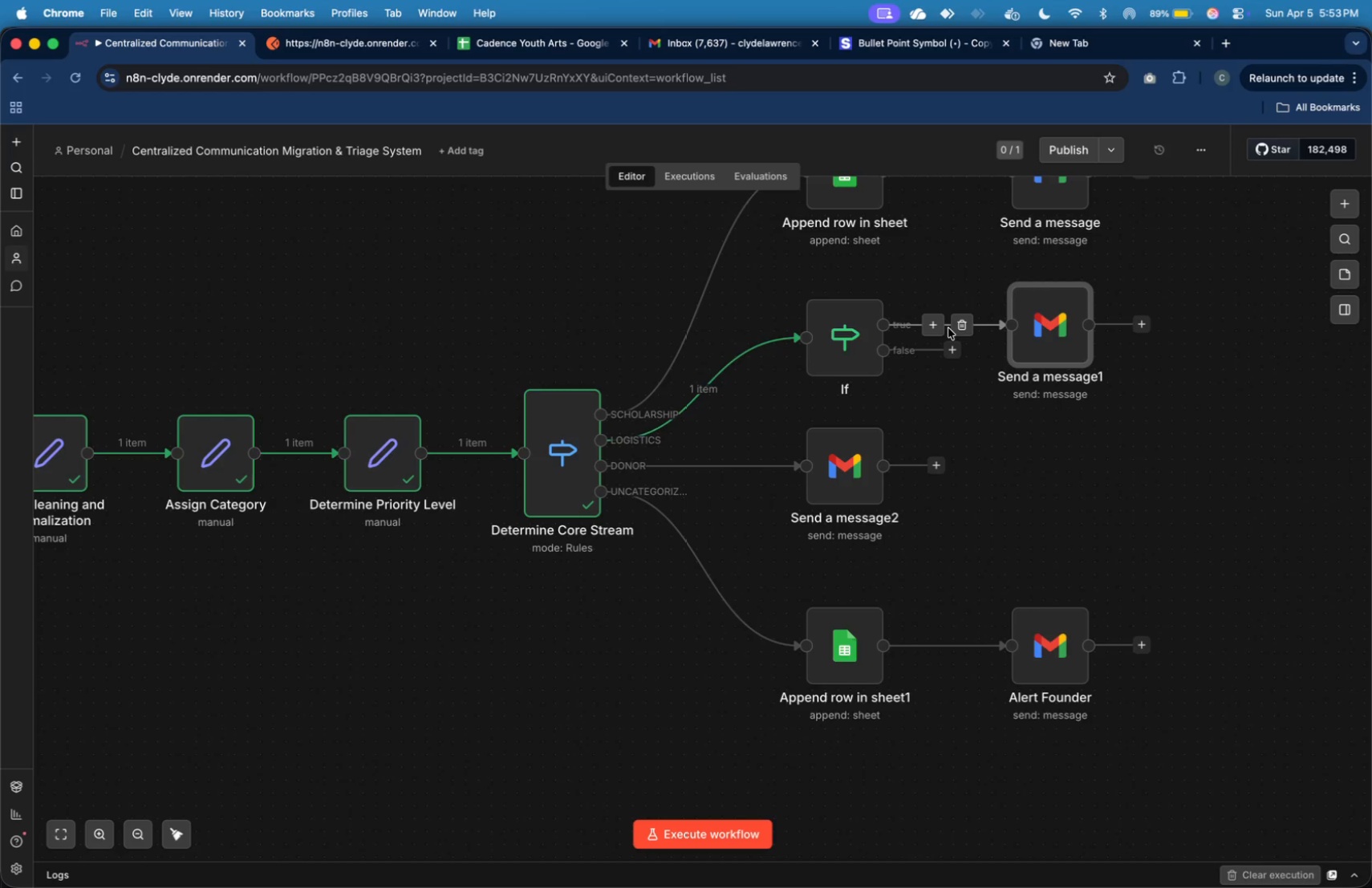 
left_click([957, 327])
 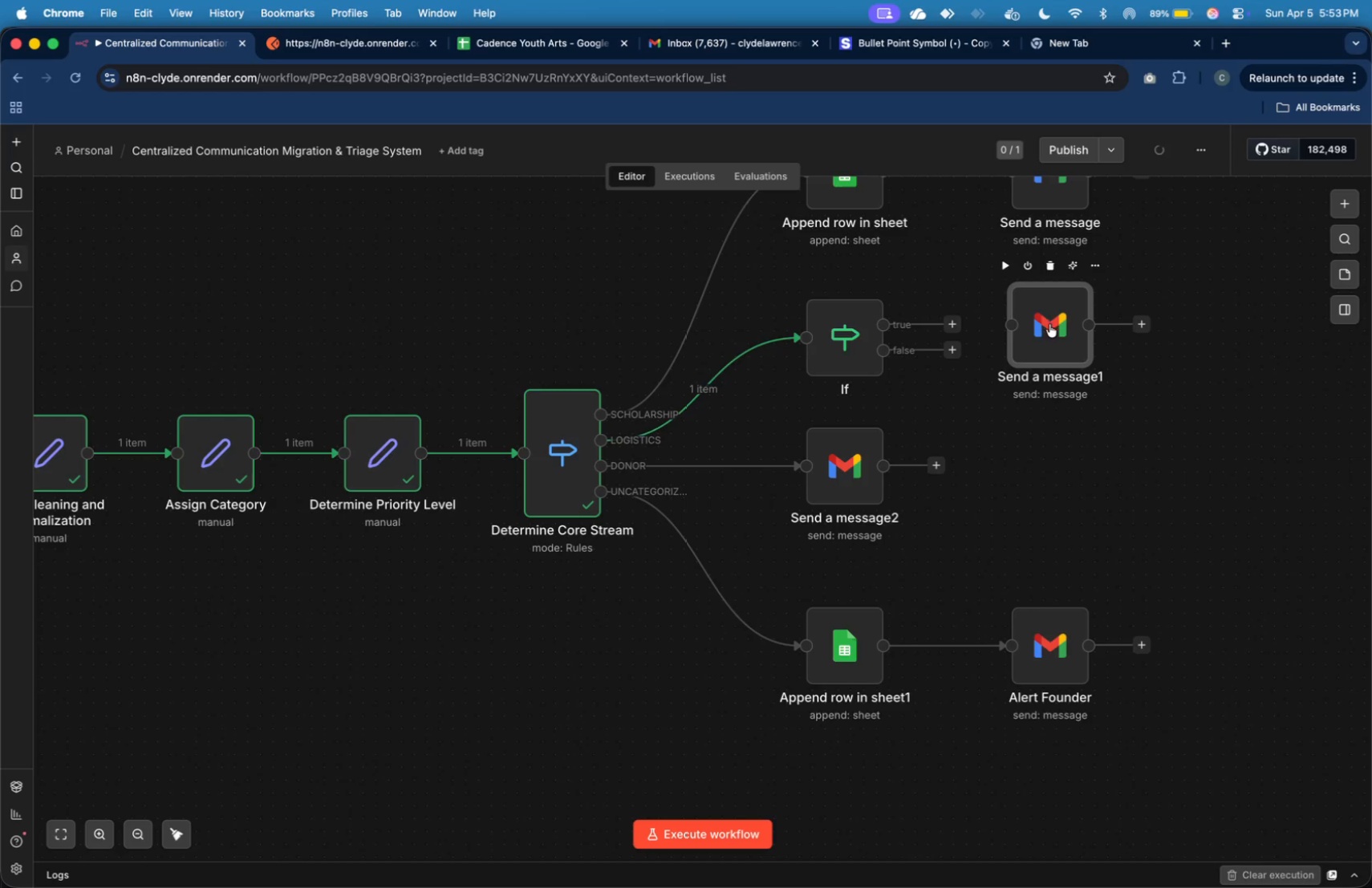 
left_click_drag(start_coordinate=[1054, 330], to_coordinate=[1216, 337])
 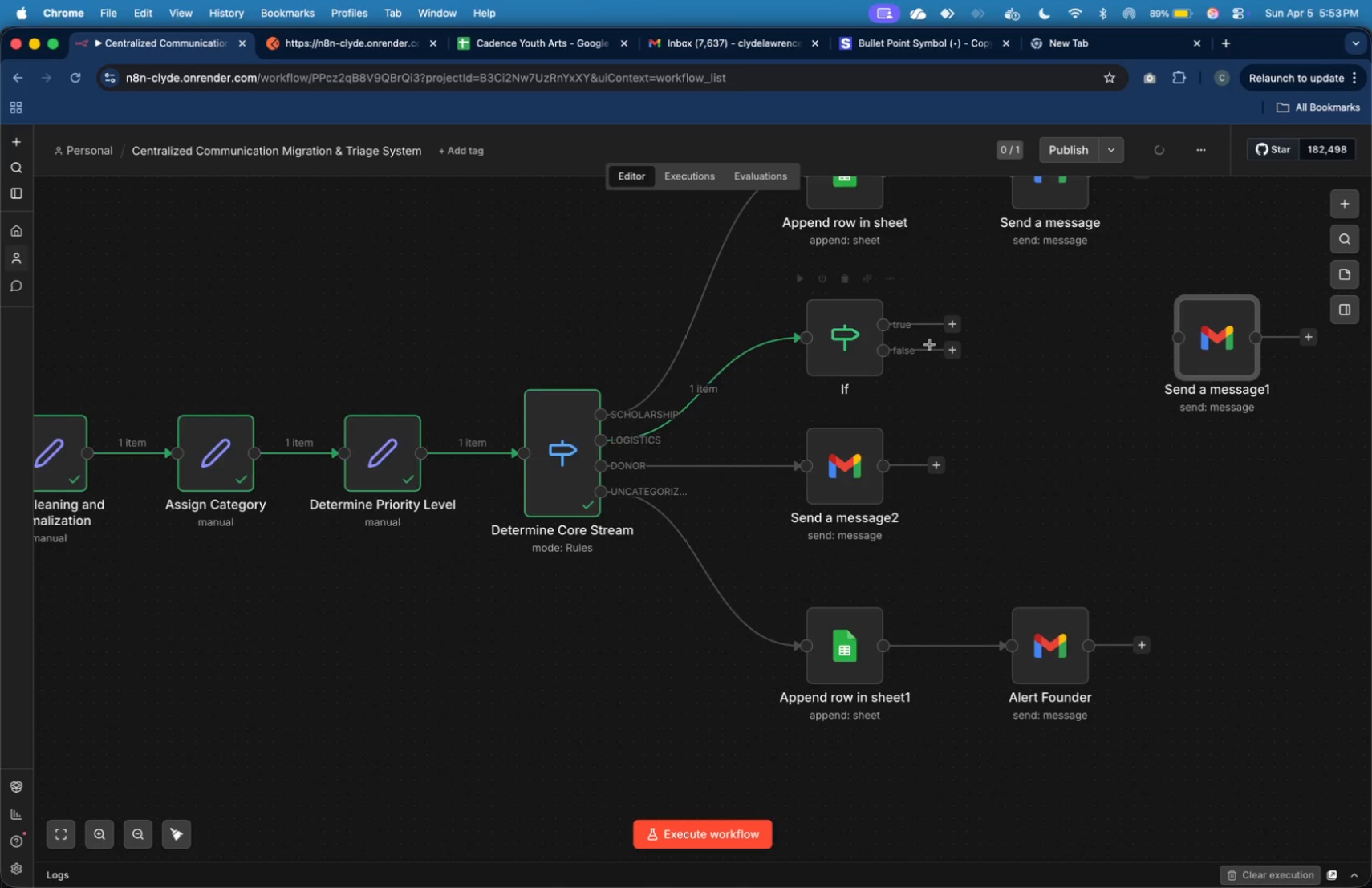 
left_click([957, 326])
 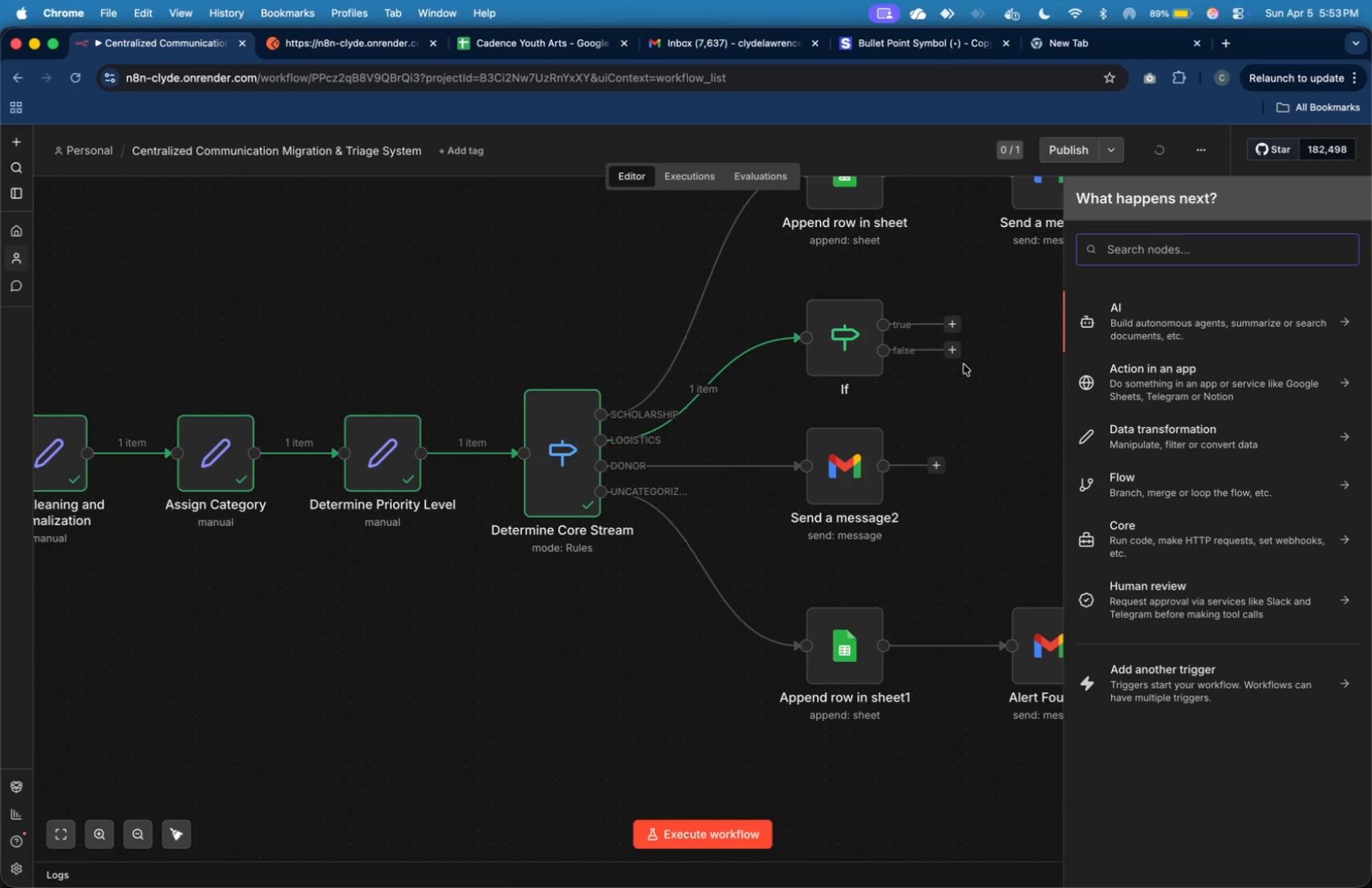 
type(sh)
 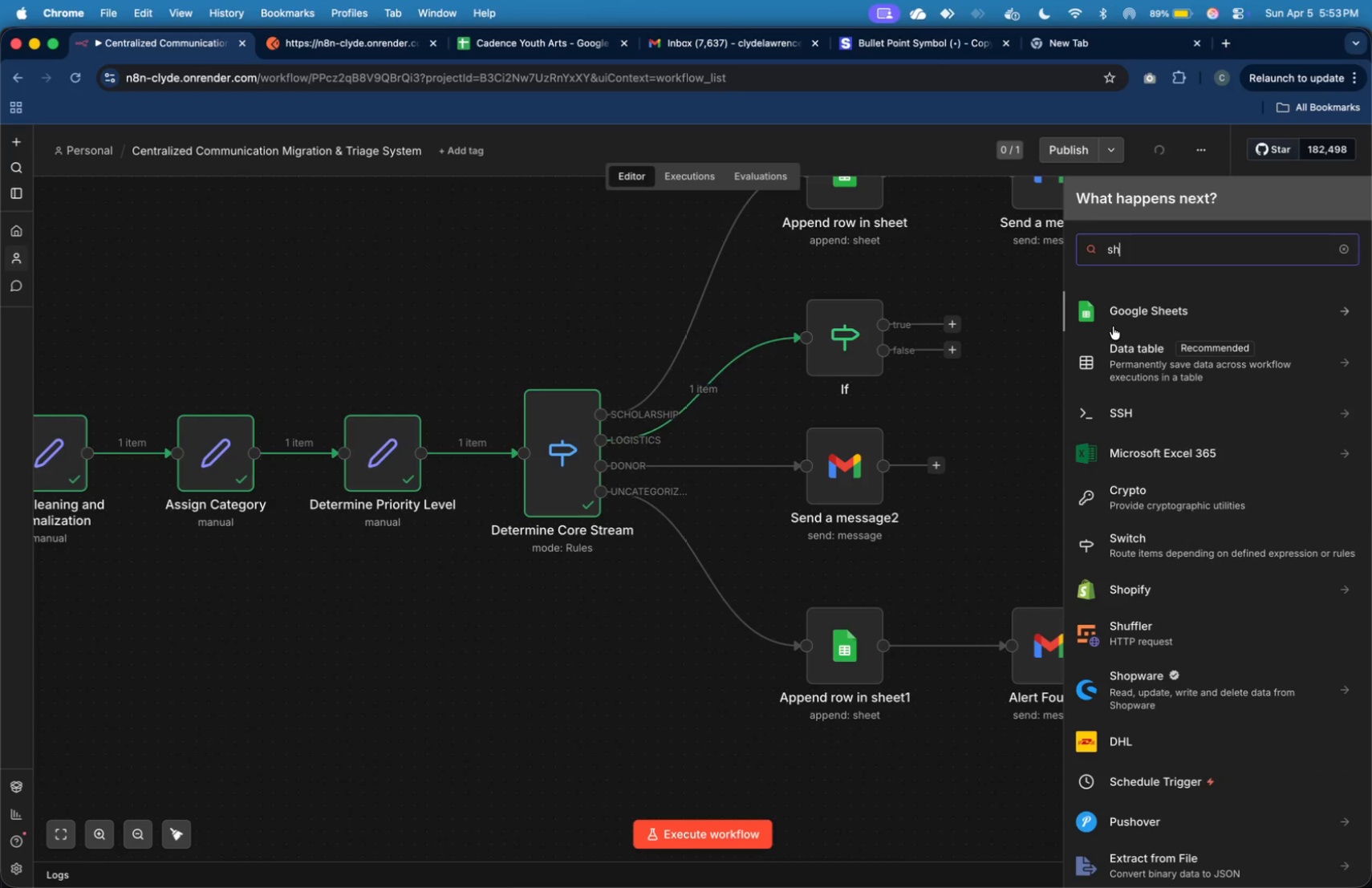 
left_click([1118, 322])
 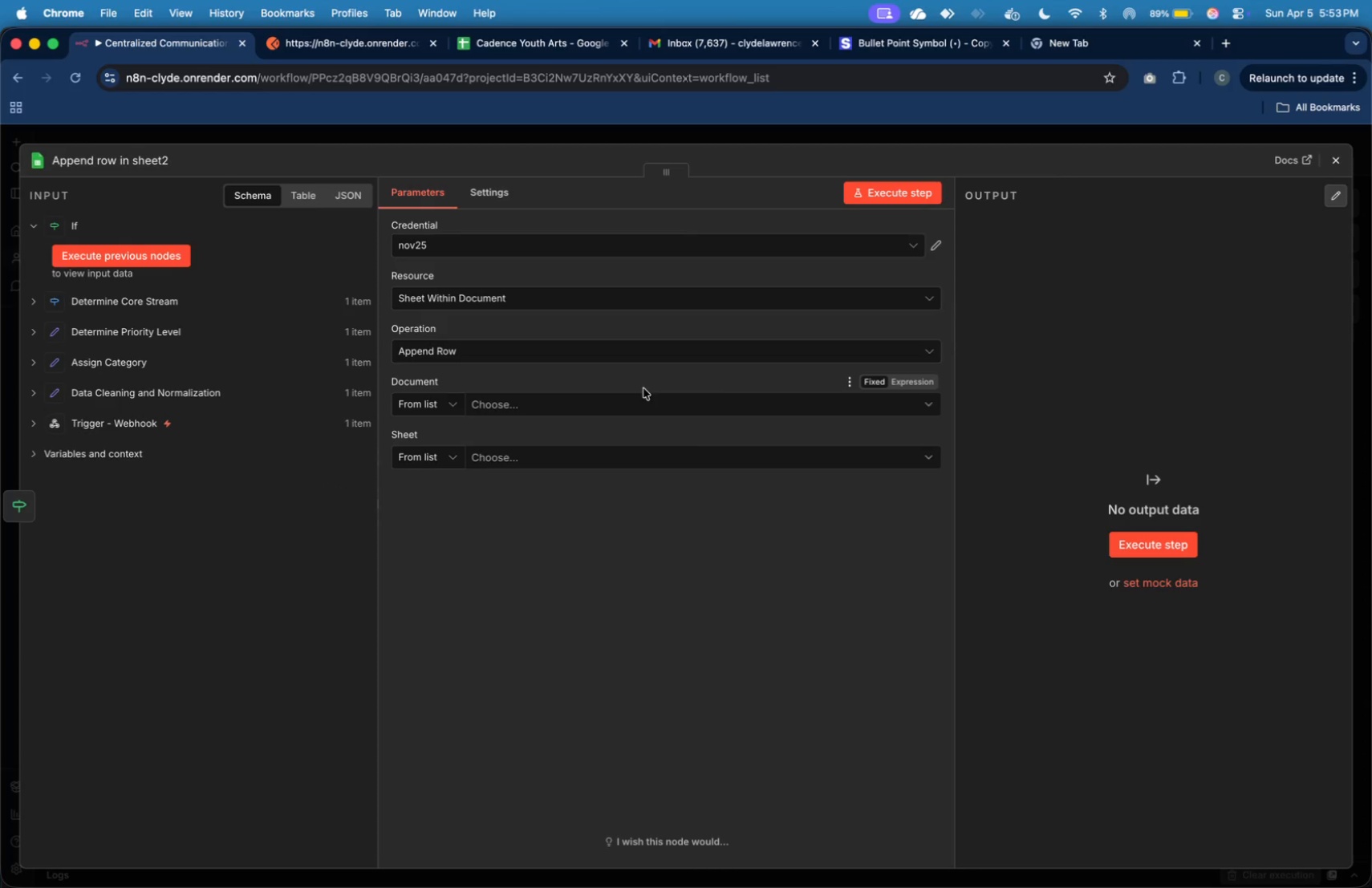 
left_click([899, 250])
 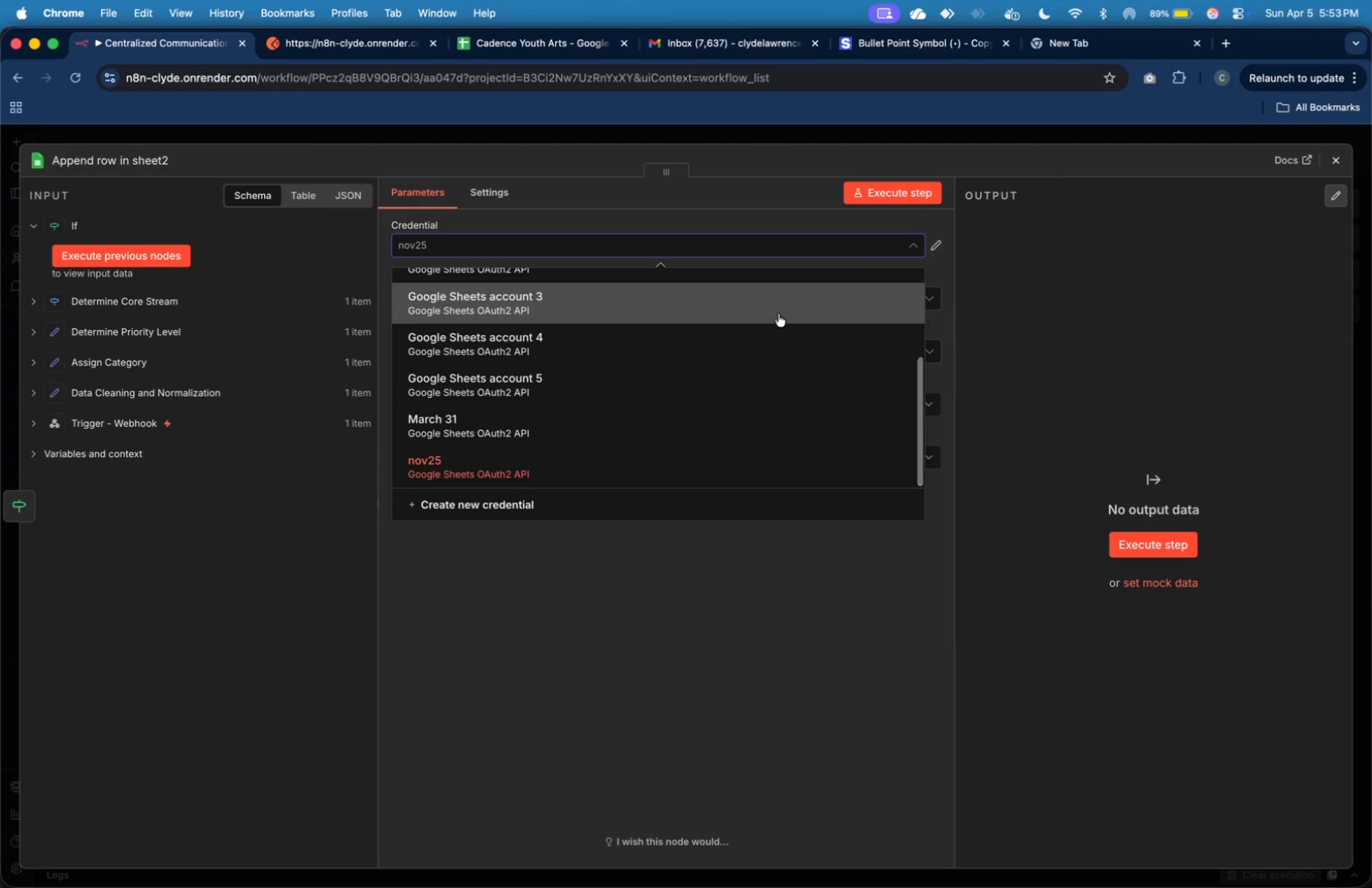 
scroll: coordinate [773, 314], scroll_direction: up, amount: 24.0
 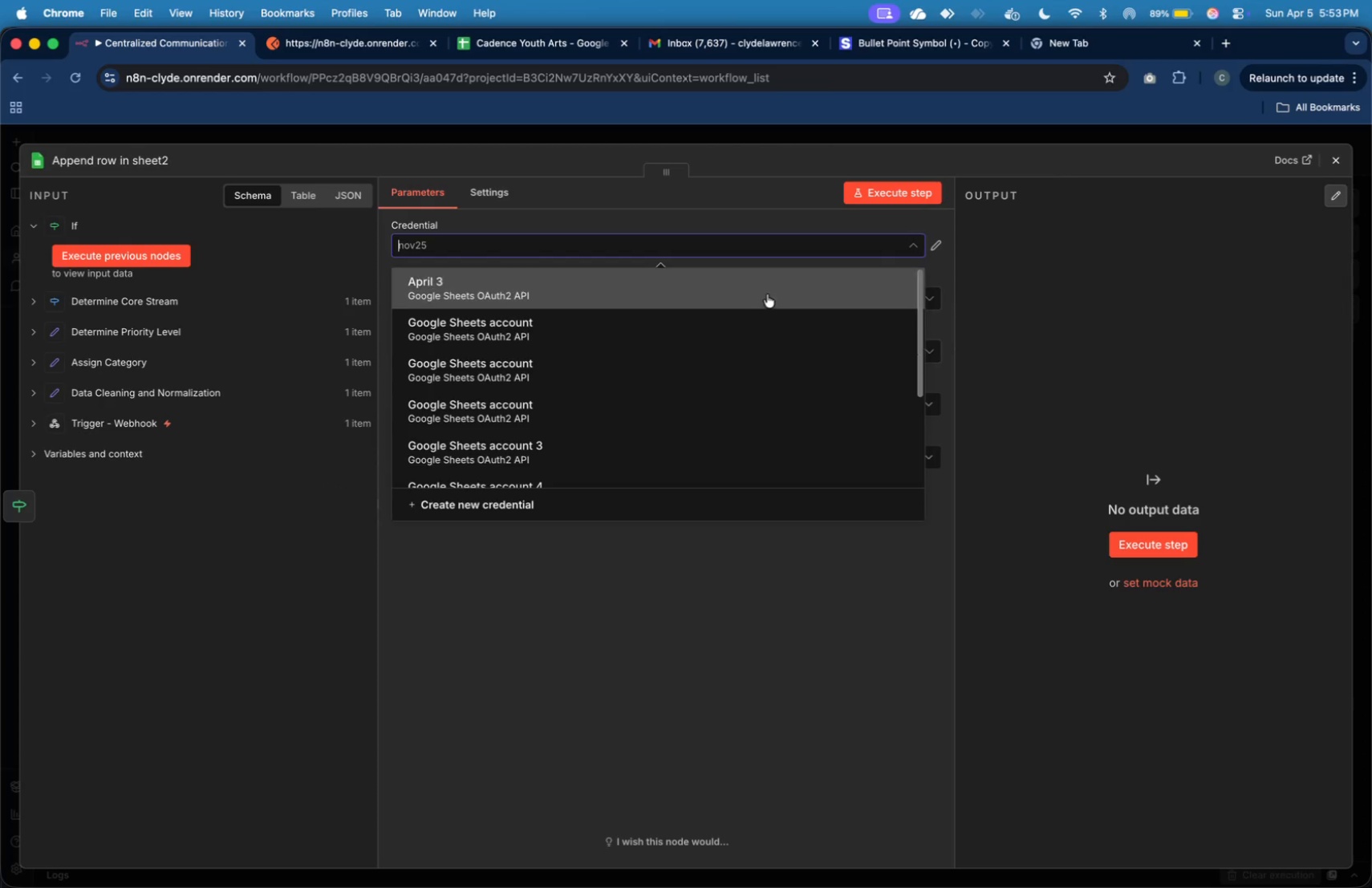 
left_click([767, 293])
 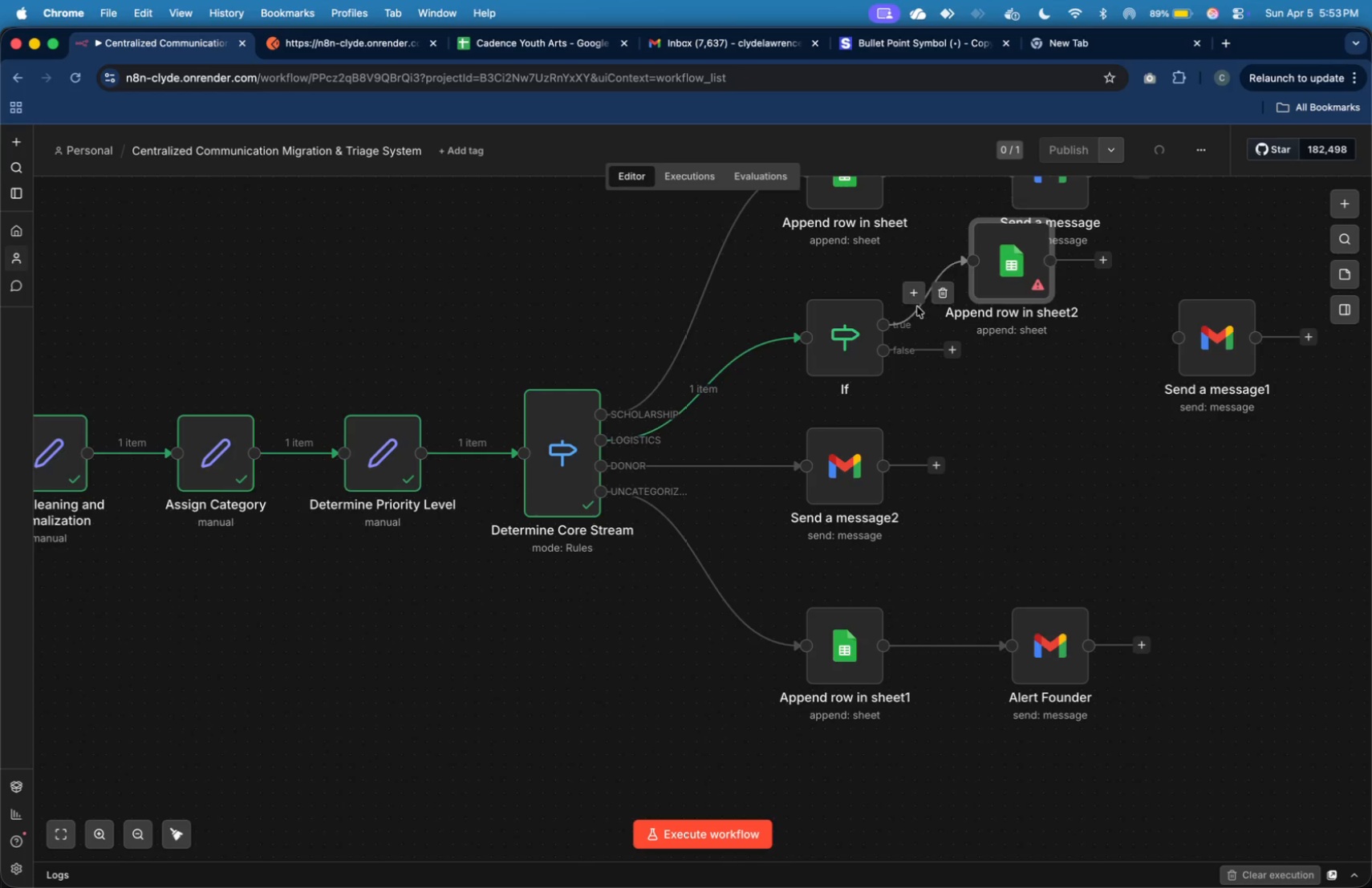 
double_click([856, 343])
 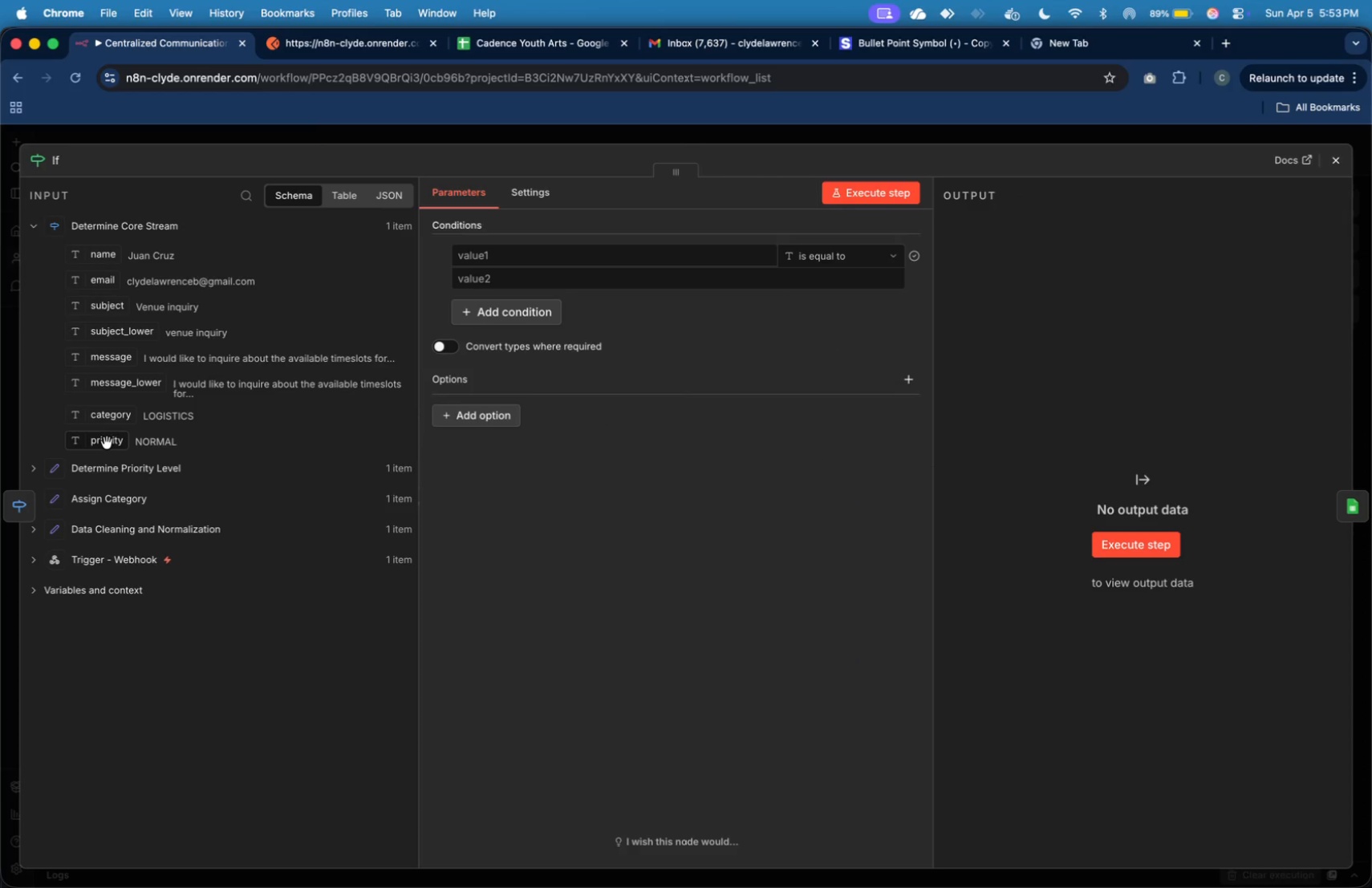 
left_click_drag(start_coordinate=[105, 440], to_coordinate=[488, 257])
 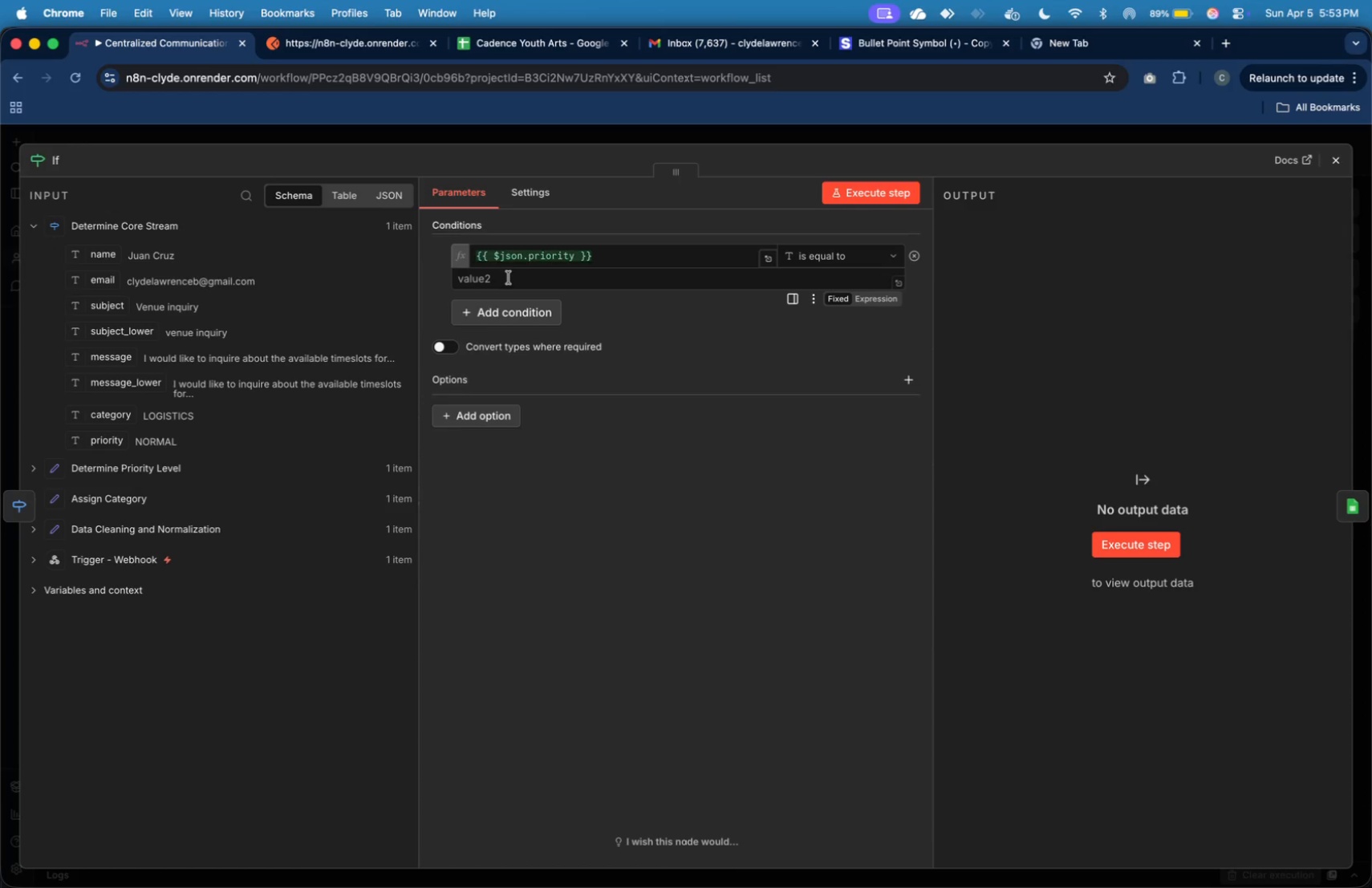 
left_click([509, 278])
 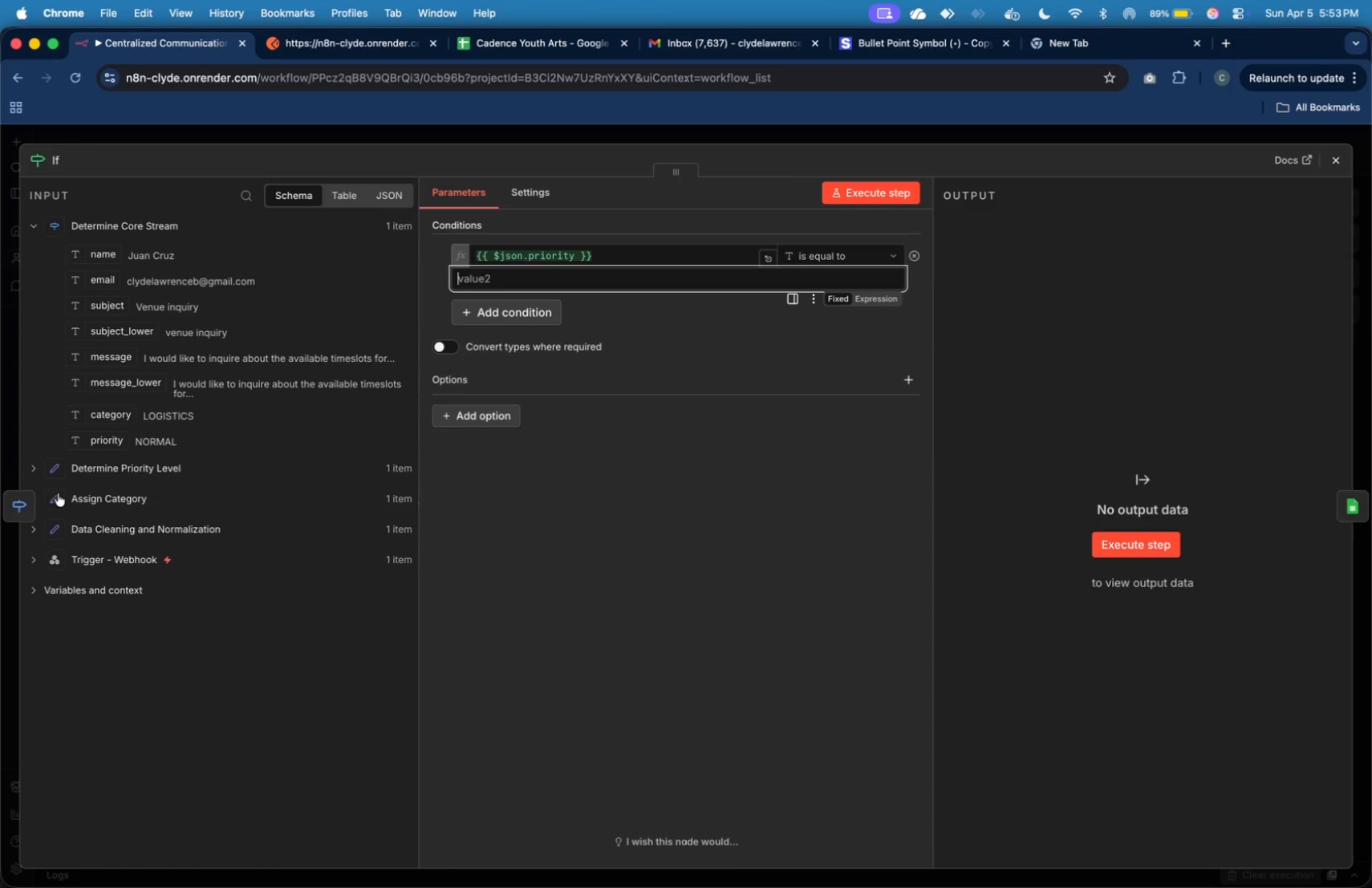 
left_click([30, 501])
 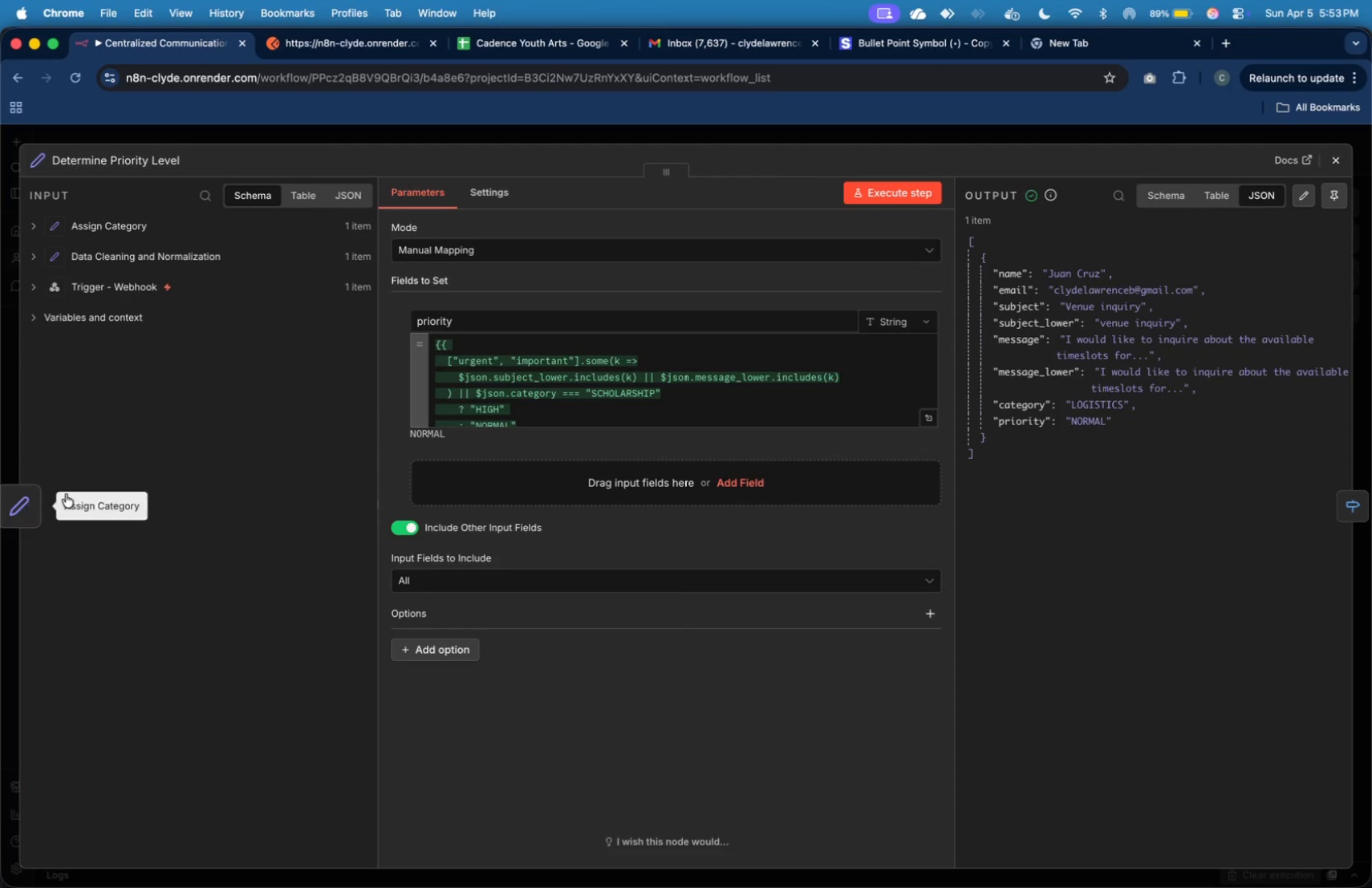 
scroll: coordinate [553, 398], scroll_direction: down, amount: 5.0
 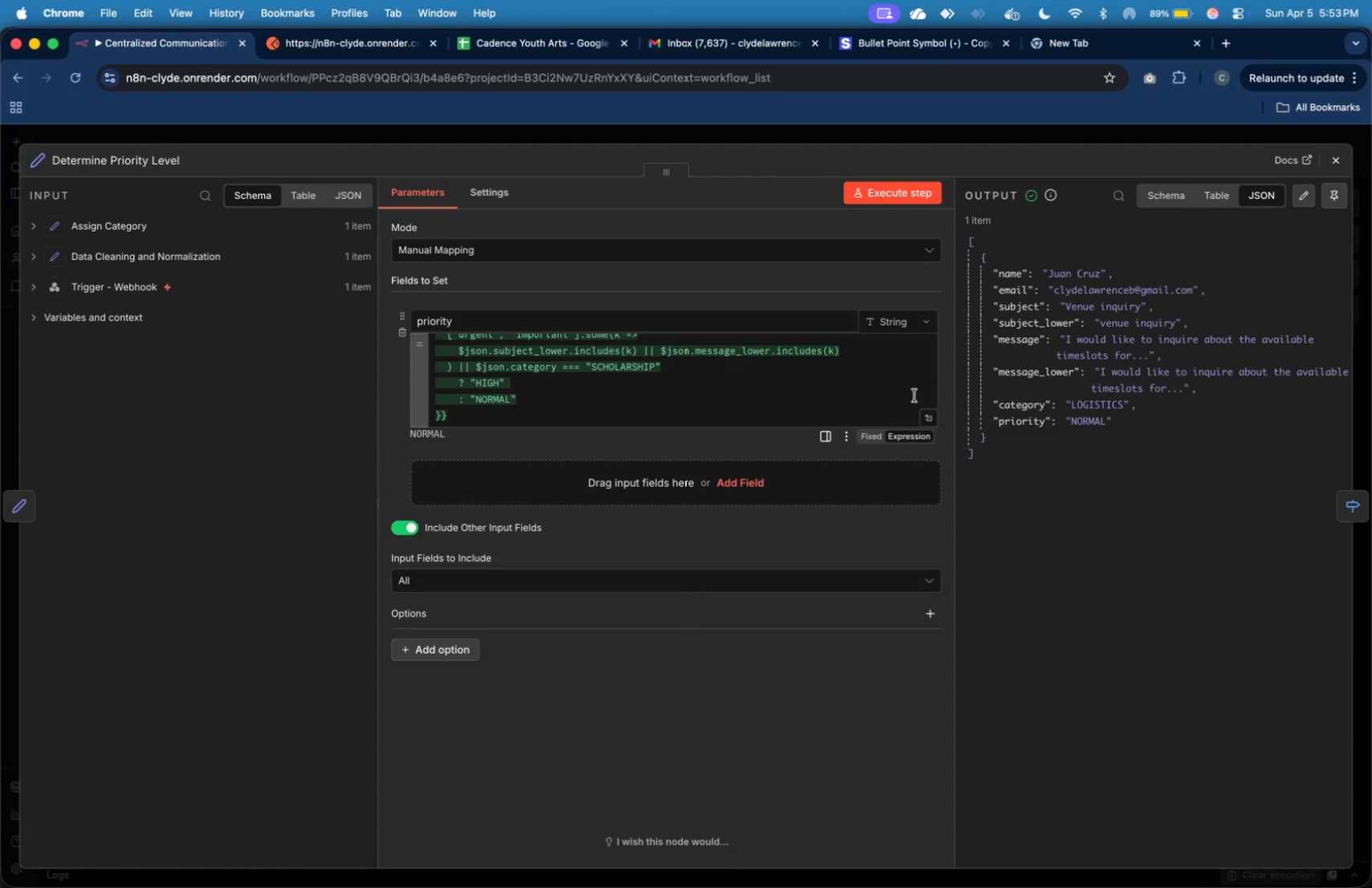 
scroll: coordinate [715, 403], scroll_direction: up, amount: 4.0
 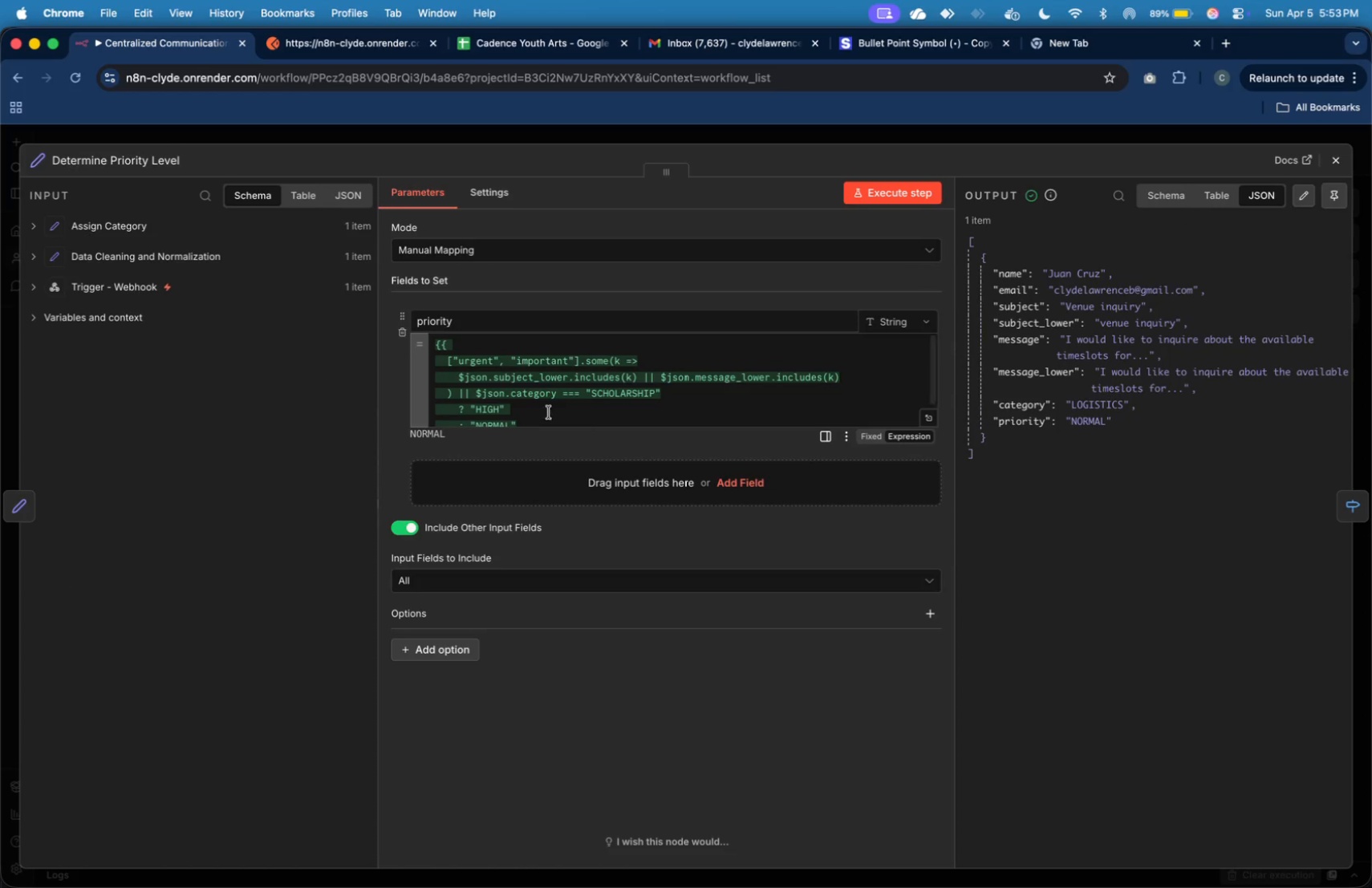 
scroll: coordinate [535, 408], scroll_direction: down, amount: 5.0
 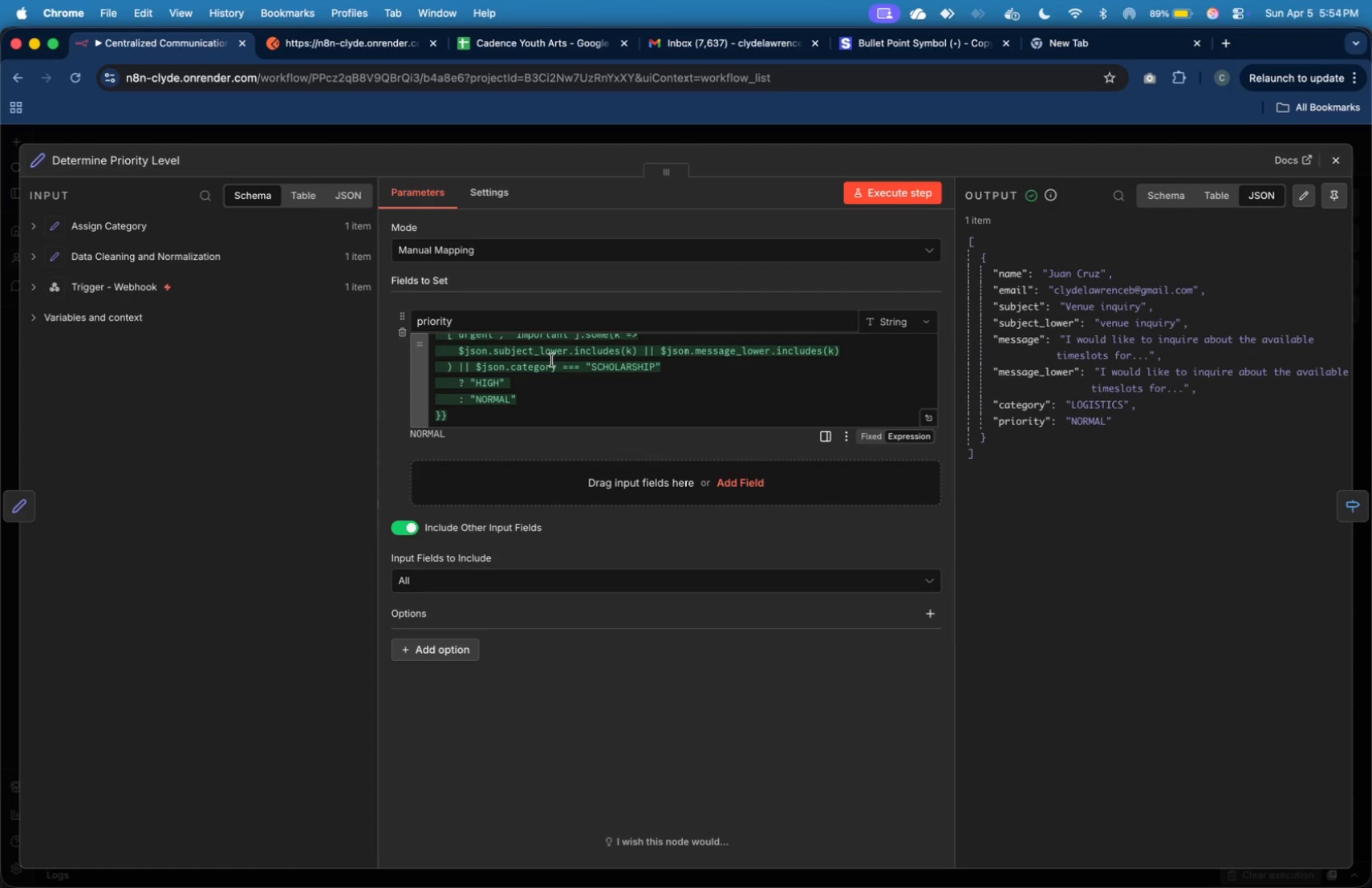 
key(Meta+Tab)